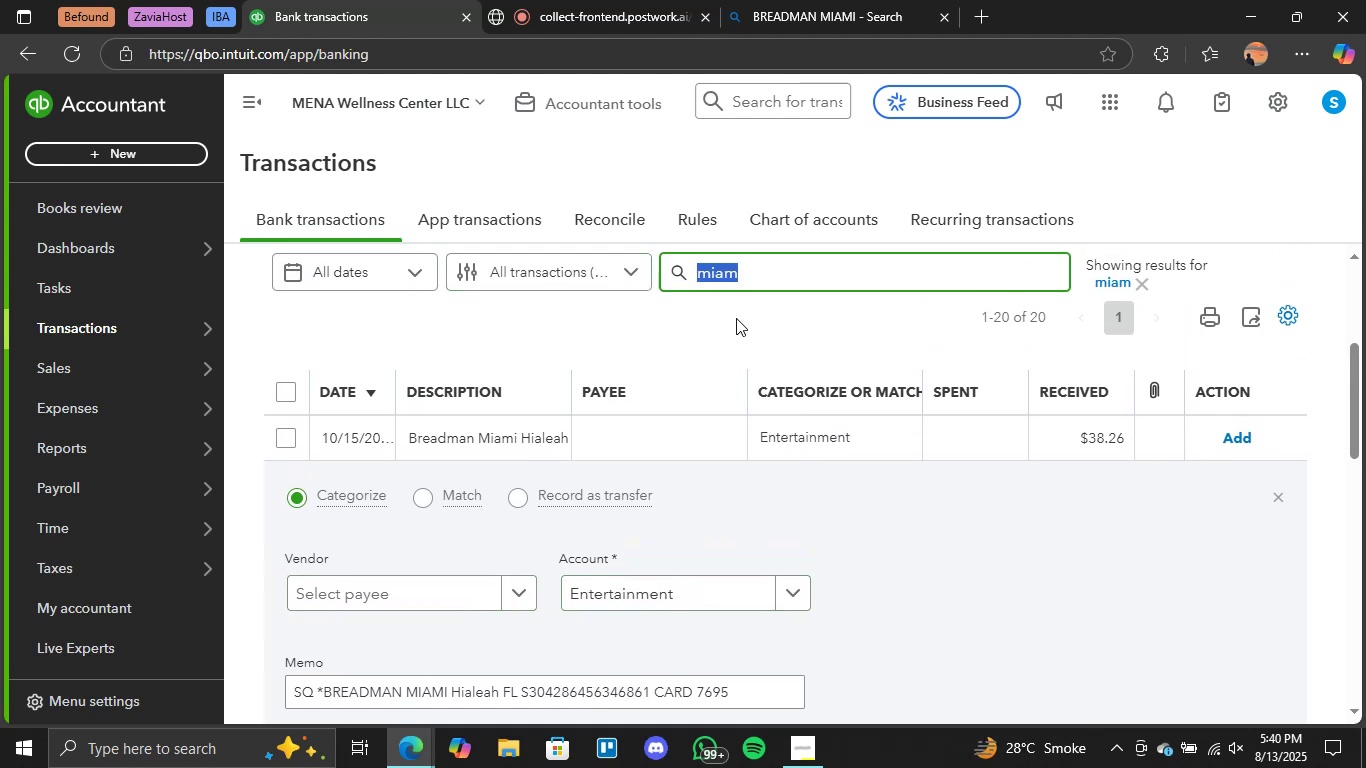 
type(breadm)
key(Backspace)
 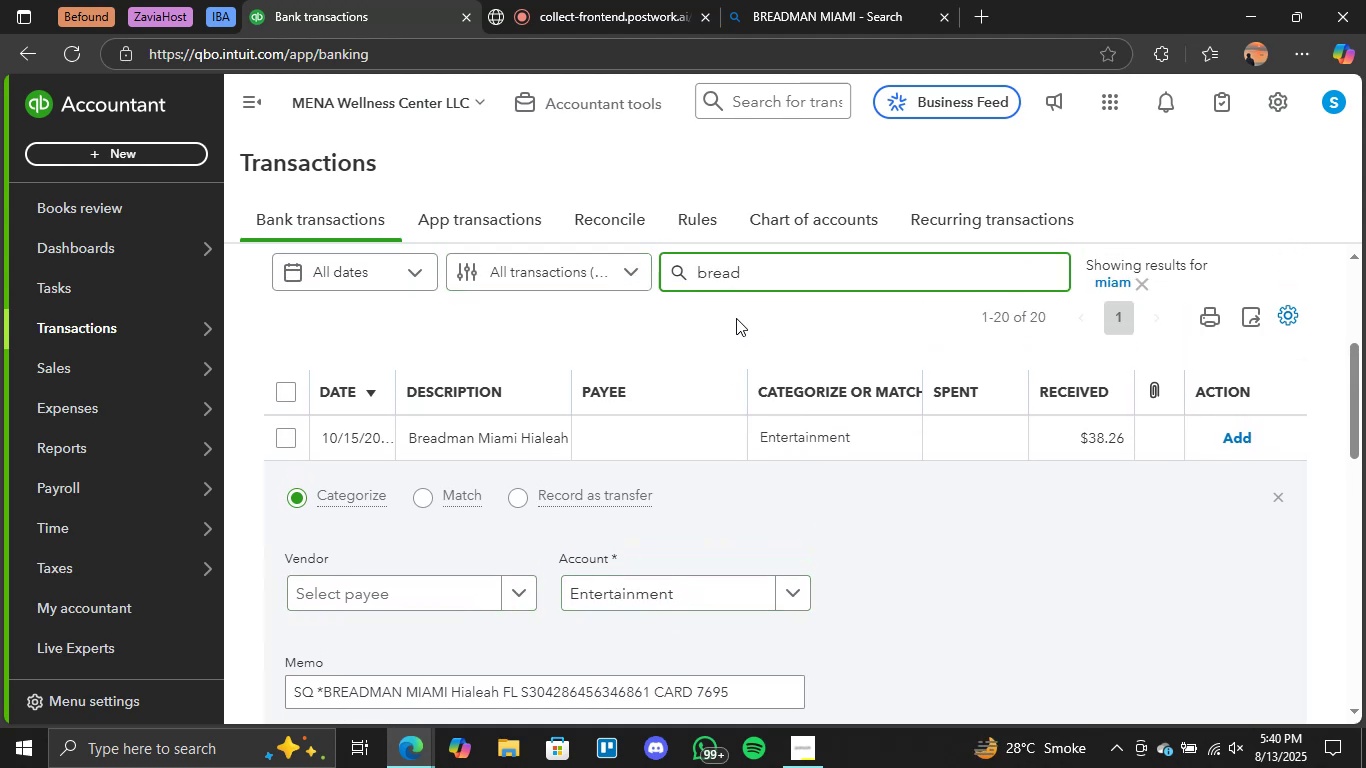 
key(Enter)
 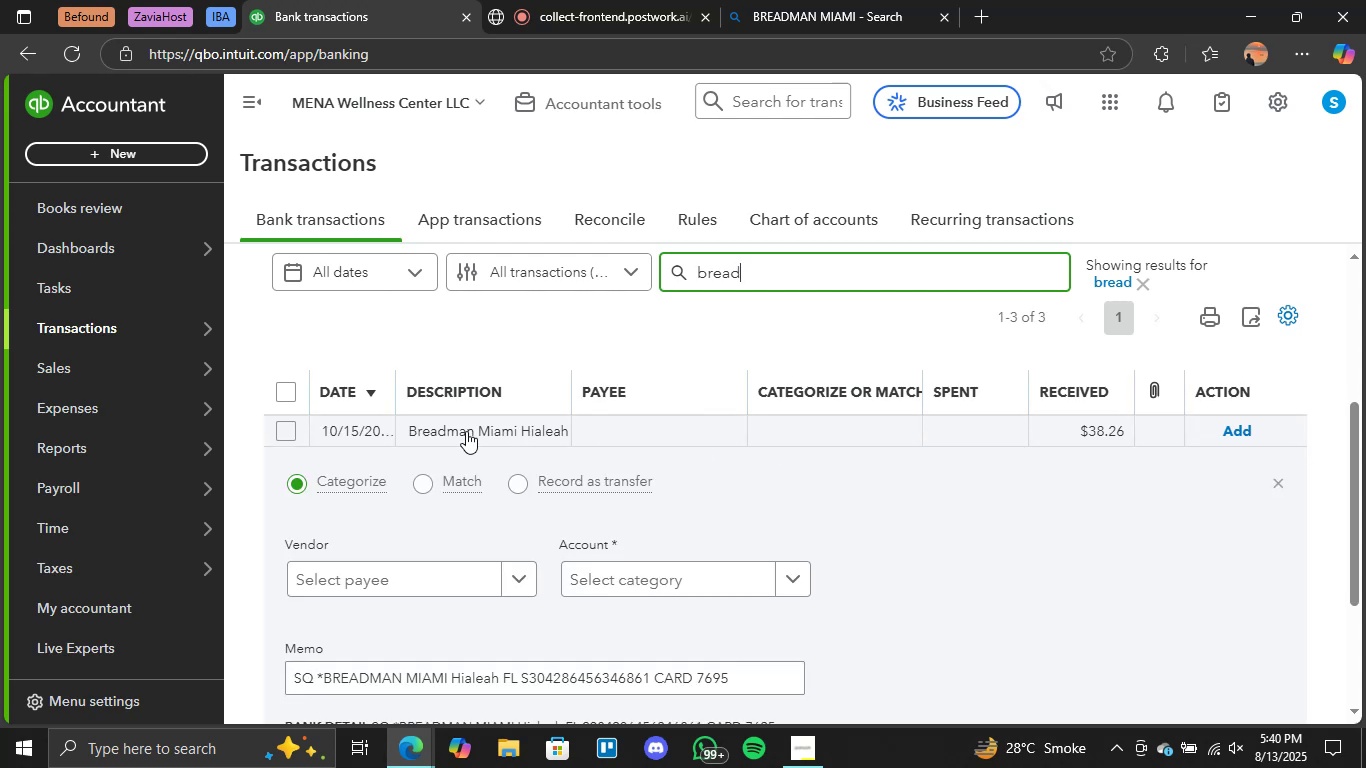 
wait(9.57)
 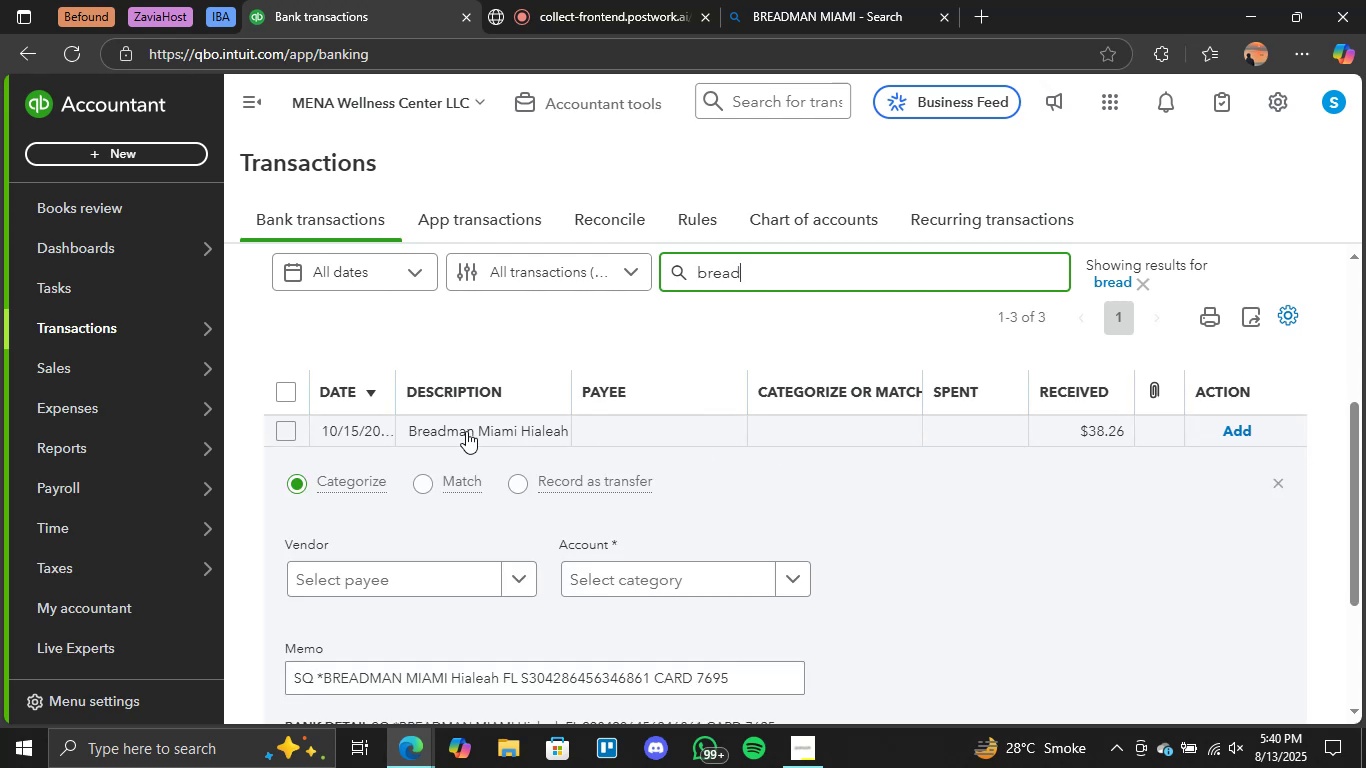 
left_click([810, 419])
 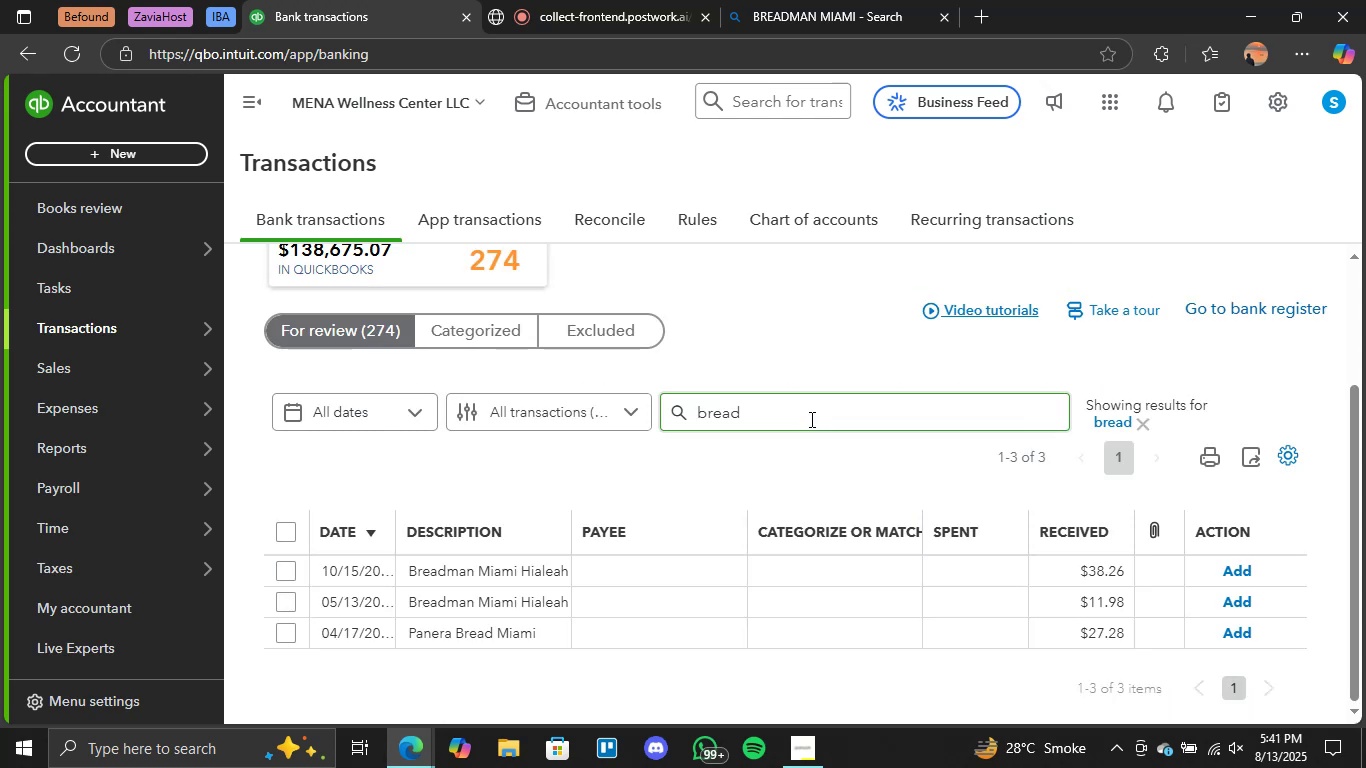 
scroll: coordinate [831, 495], scroll_direction: down, amount: 2.0
 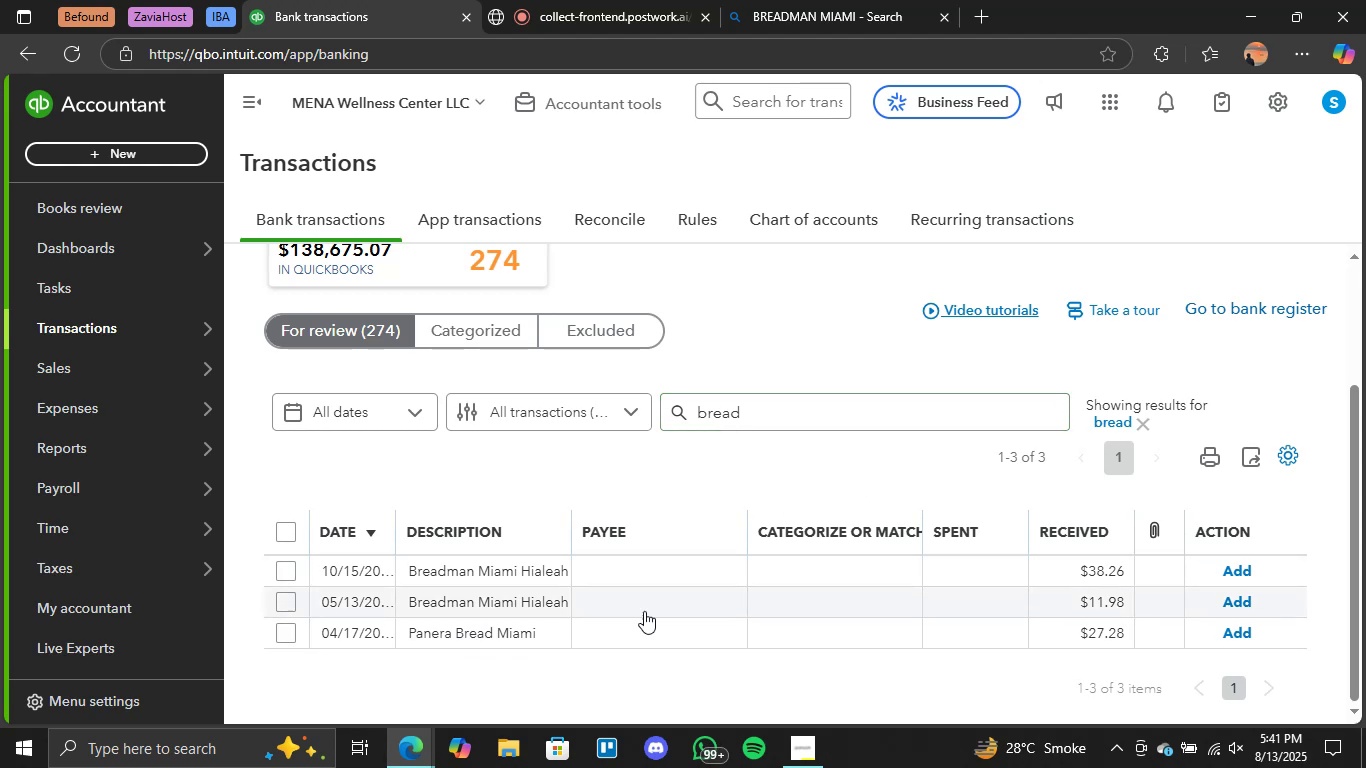 
left_click([826, 570])
 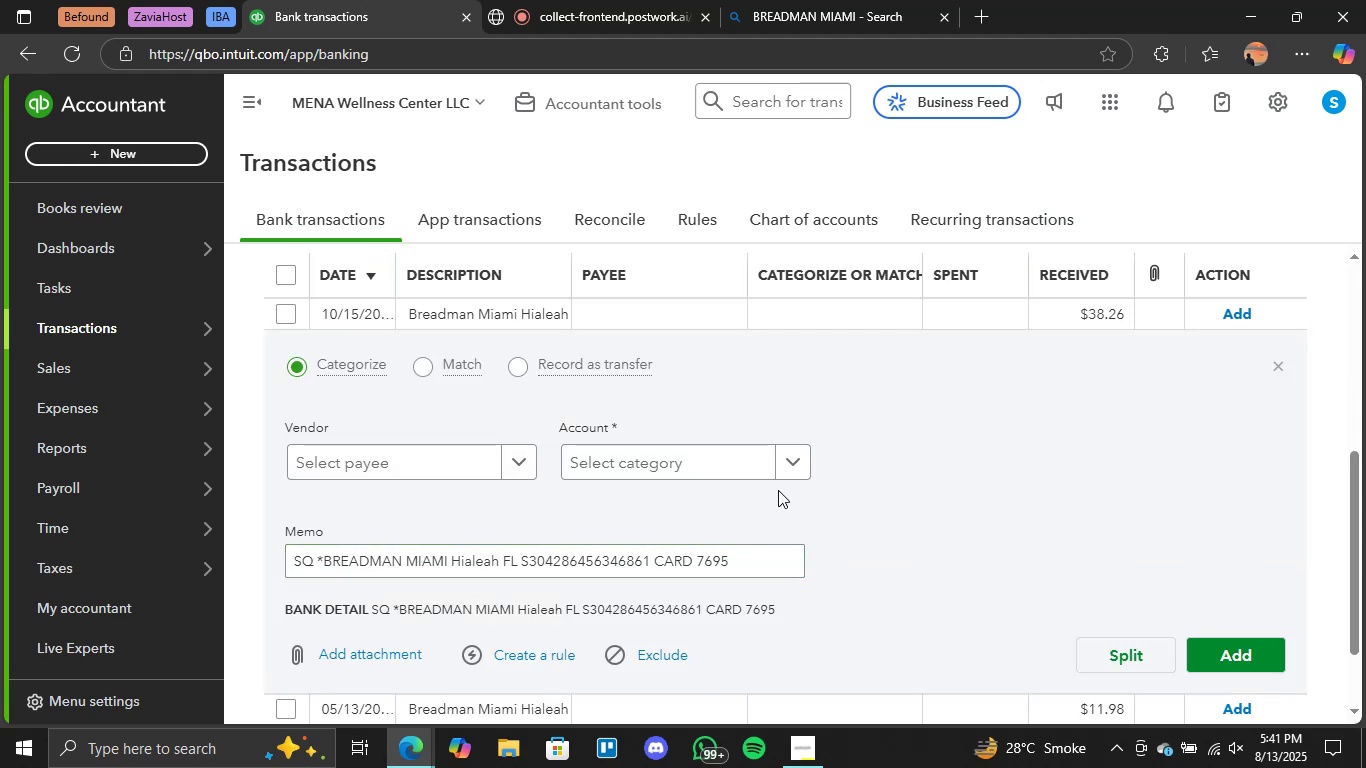 
left_click([781, 471])
 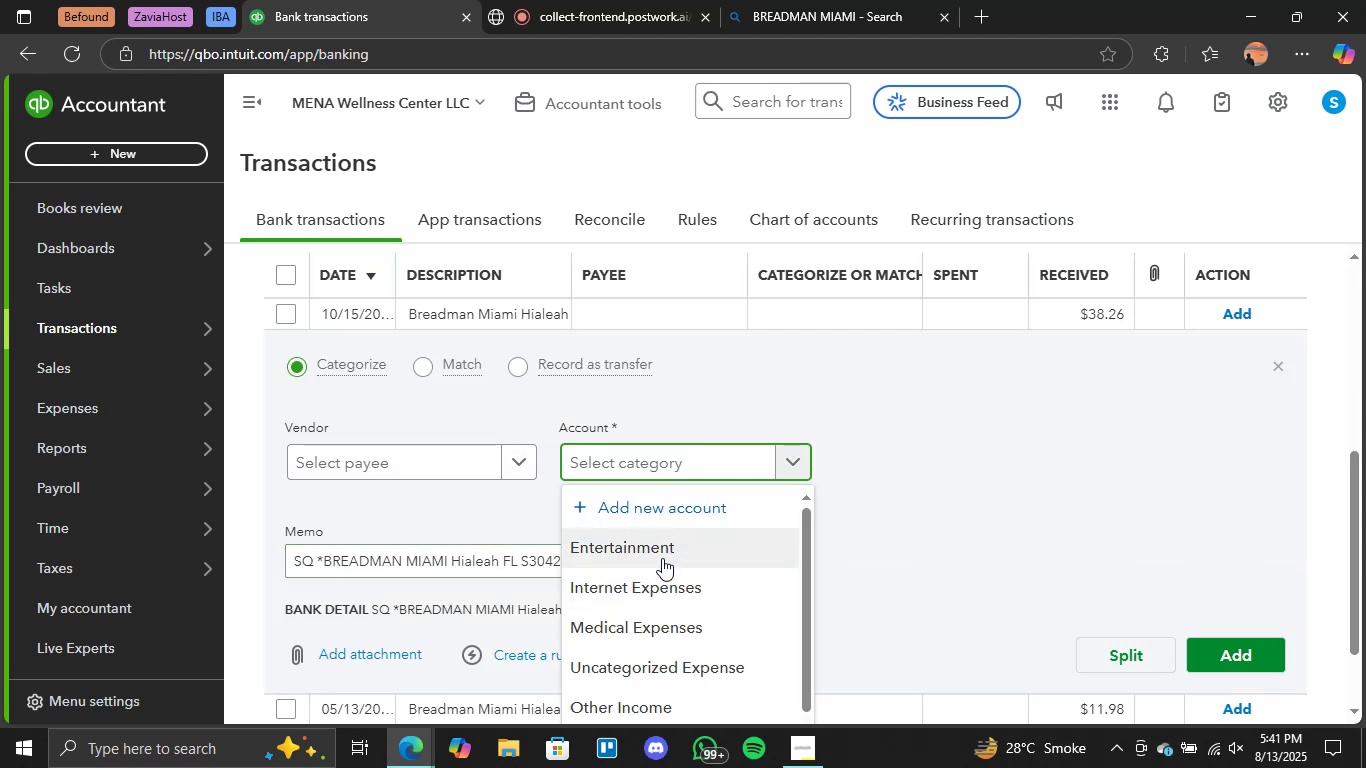 
left_click([662, 558])
 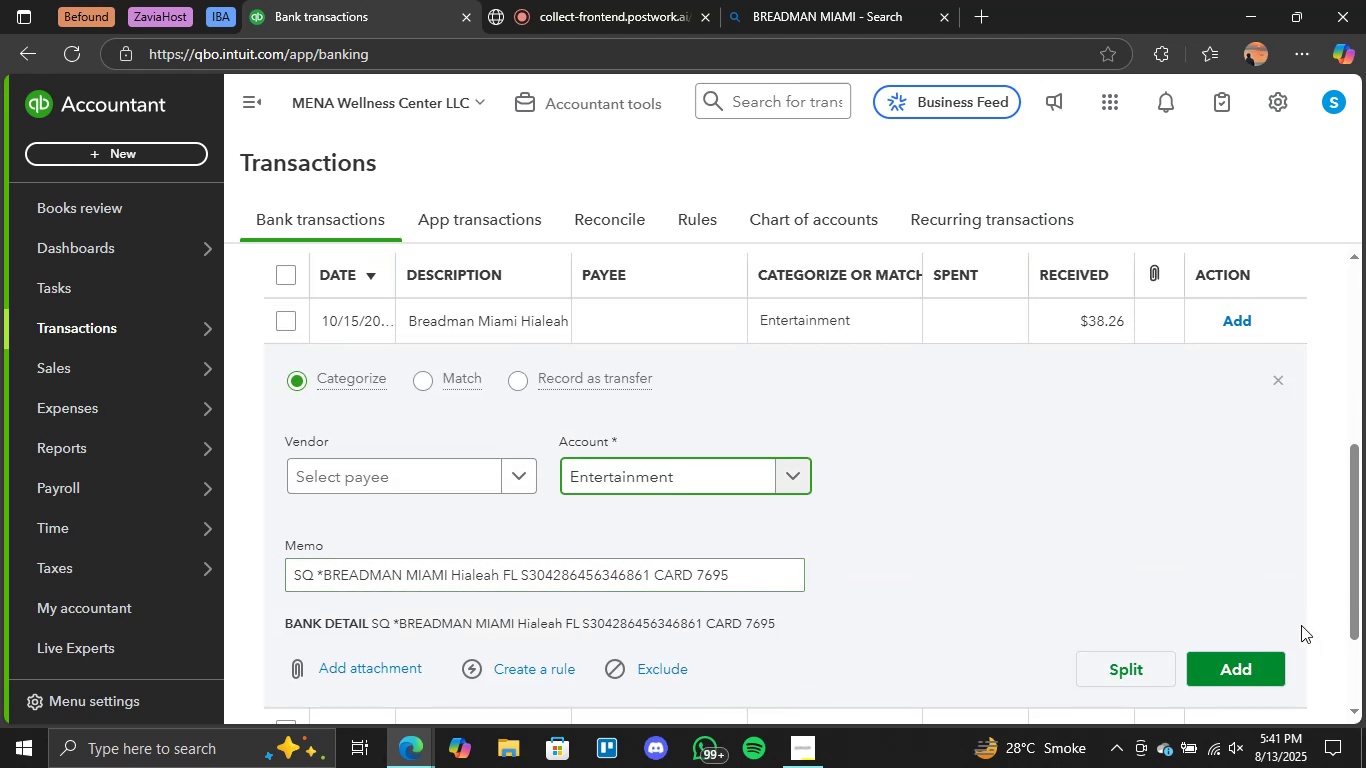 
left_click([1255, 658])
 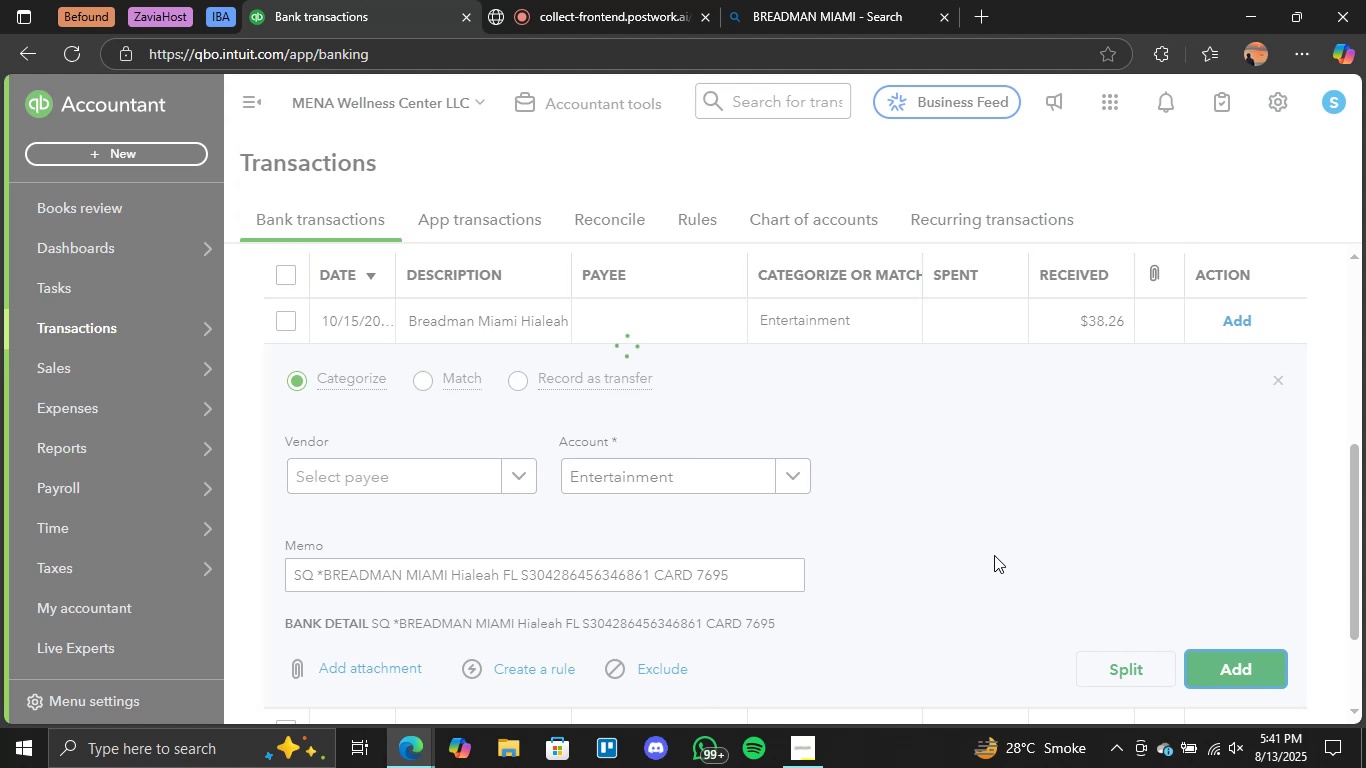 
scroll: coordinate [925, 554], scroll_direction: down, amount: 1.0
 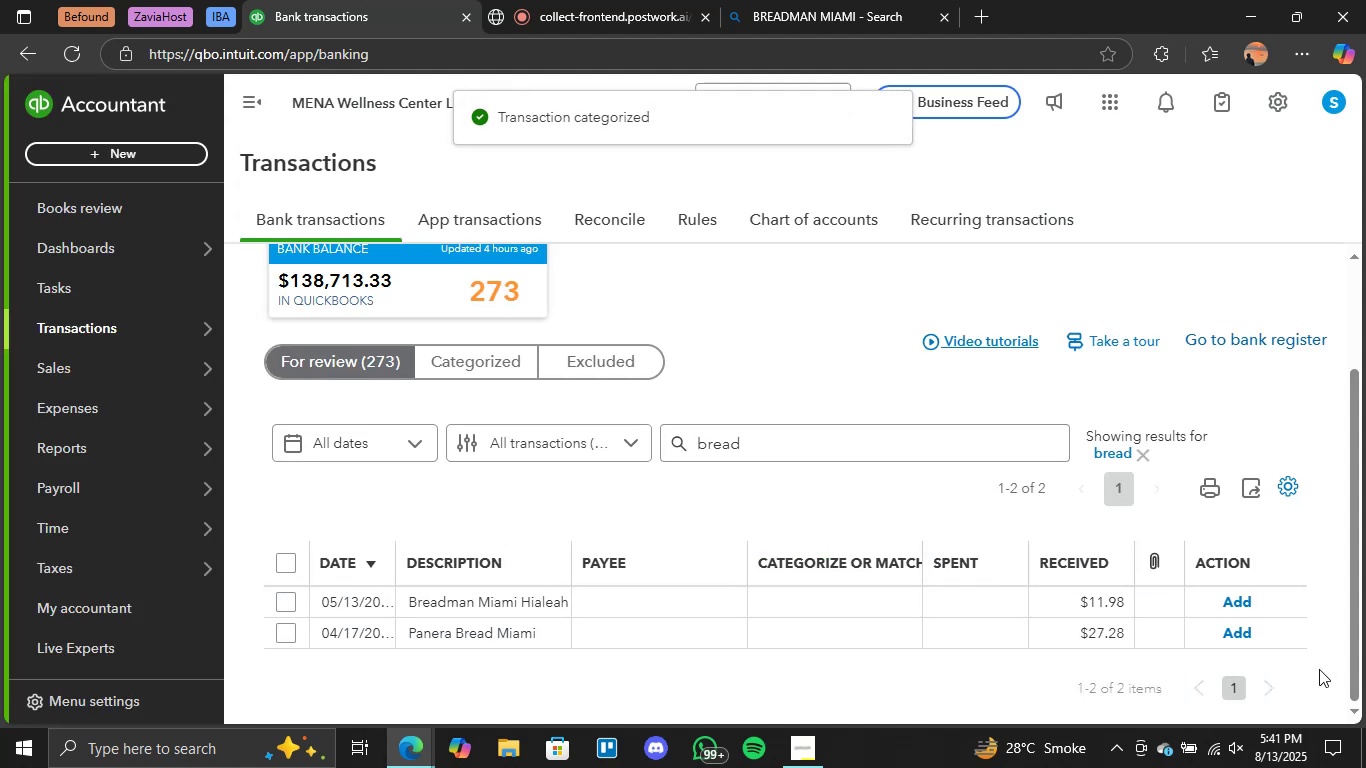 
left_click([1227, 600])
 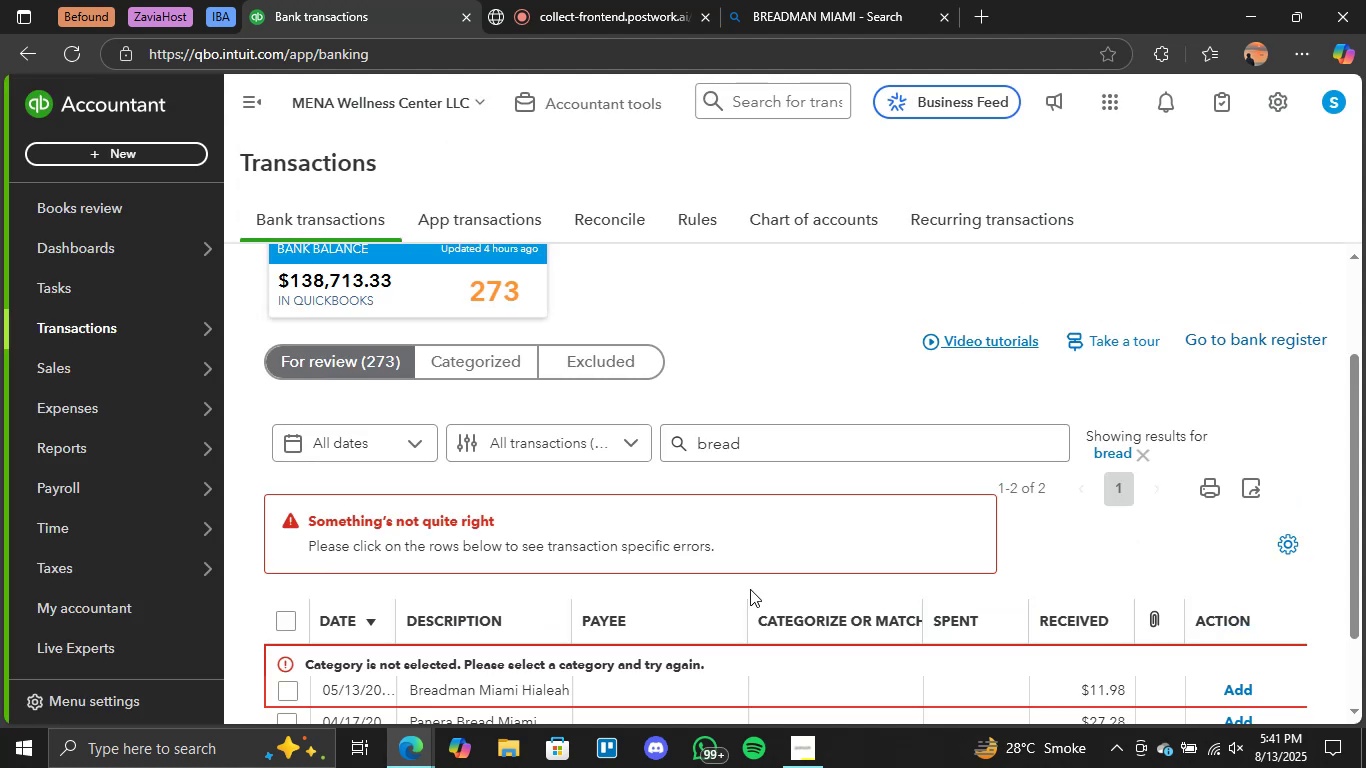 
scroll: coordinate [692, 476], scroll_direction: down, amount: 1.0
 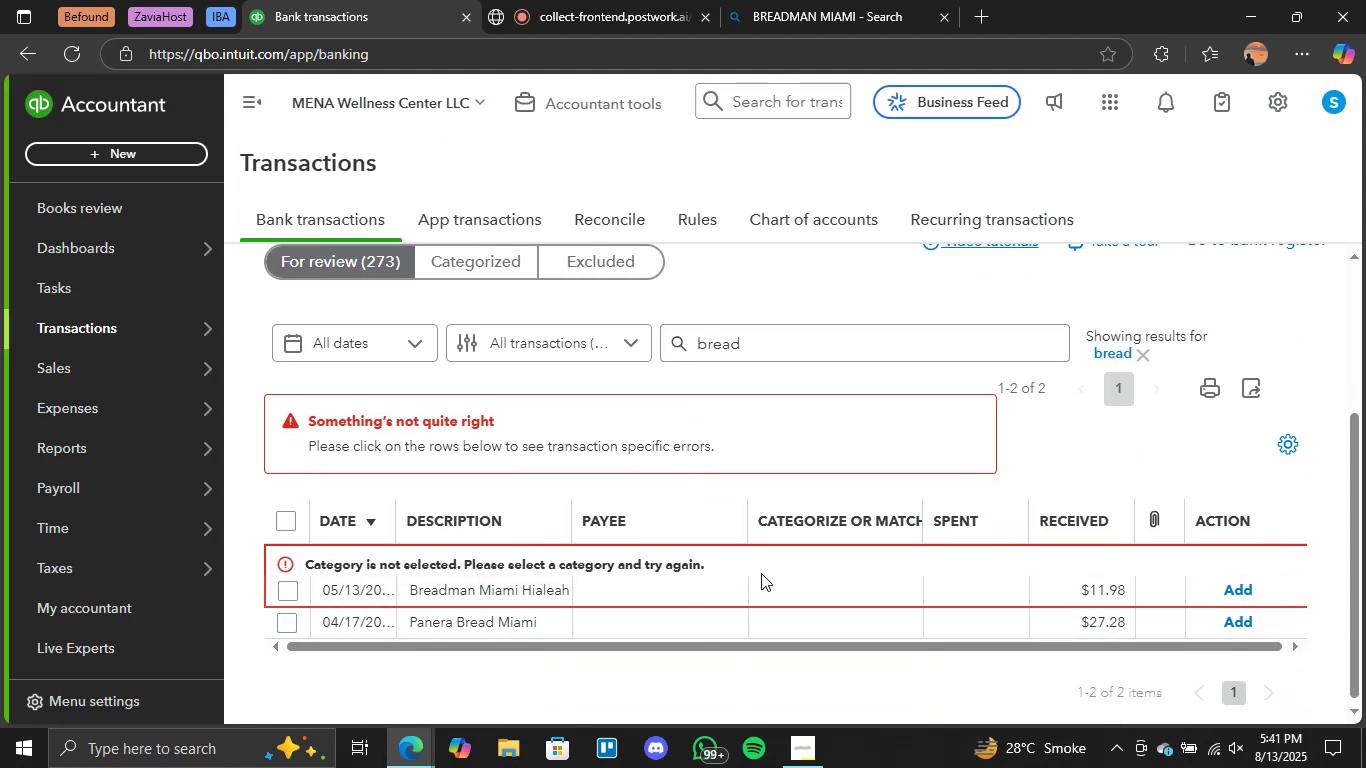 
left_click([815, 573])
 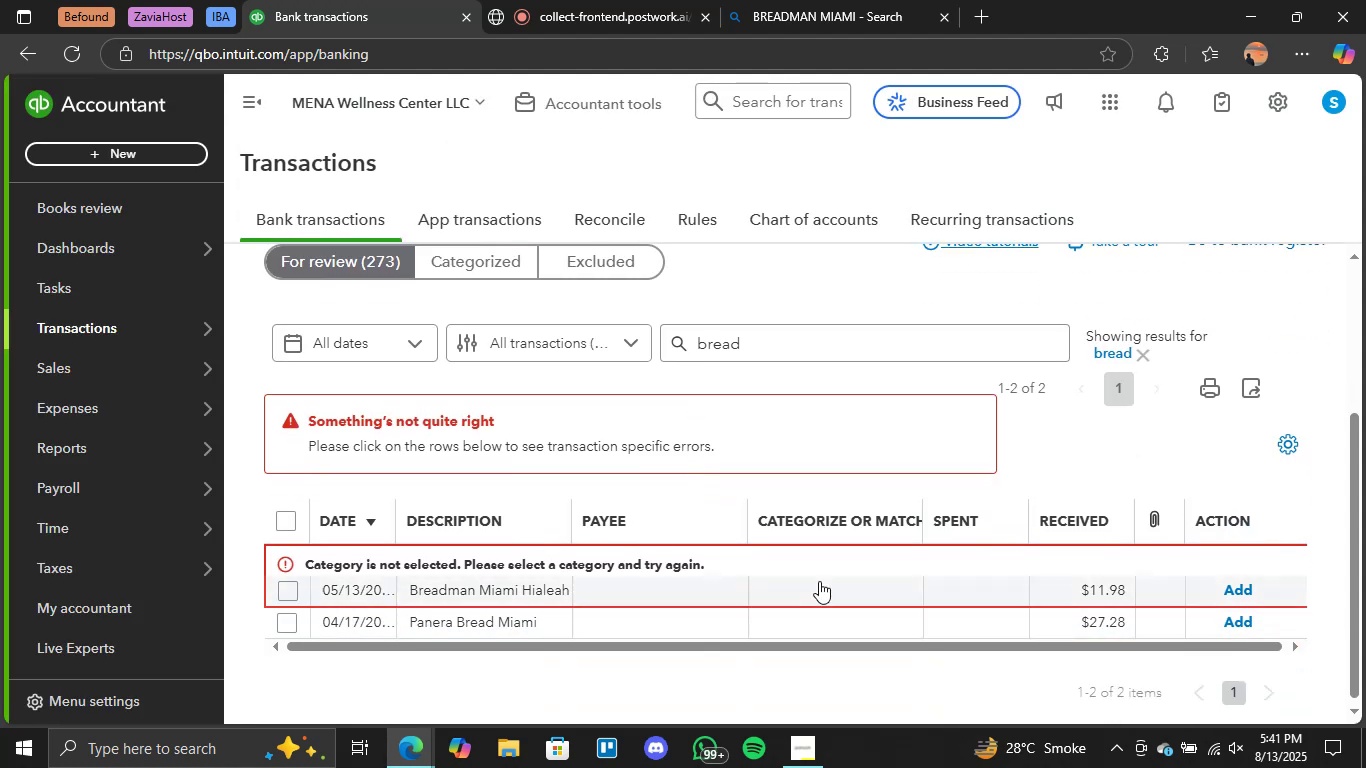 
left_click([823, 587])
 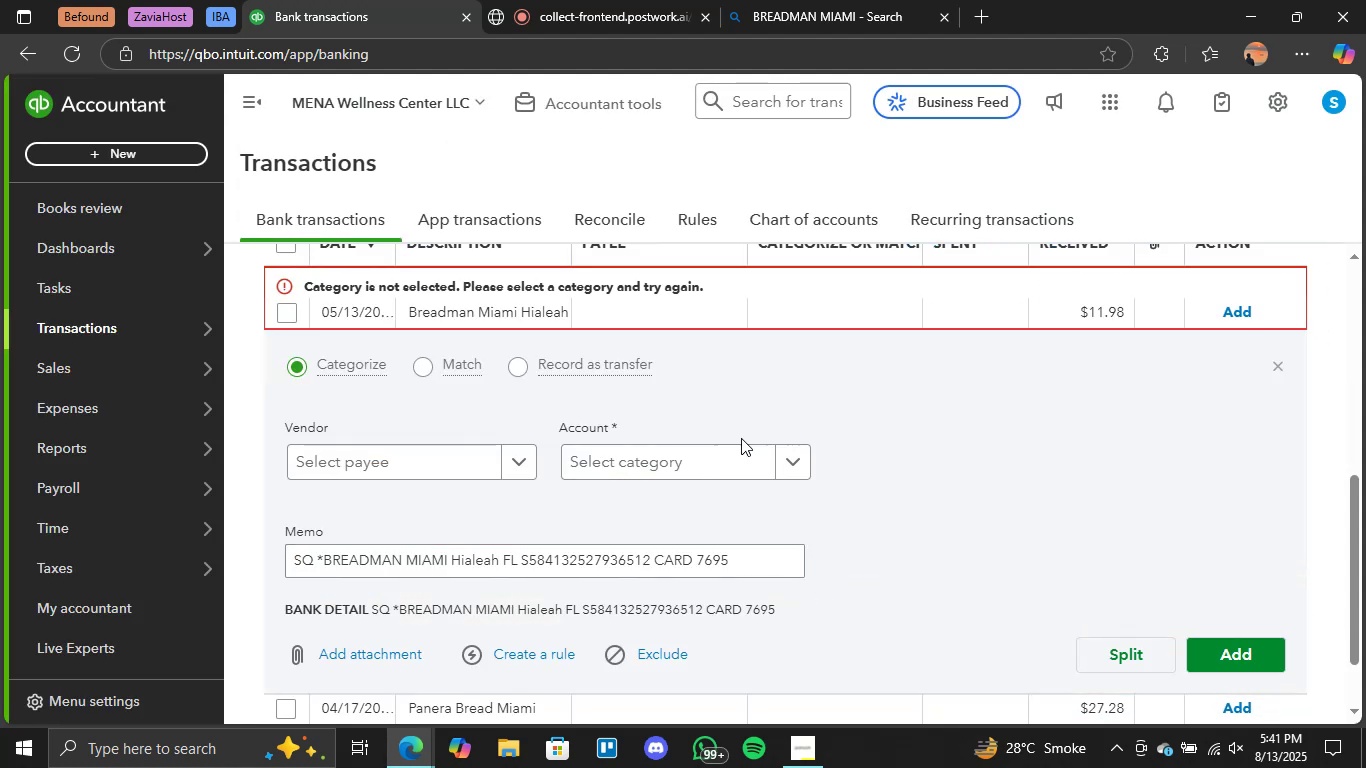 
left_click([790, 457])
 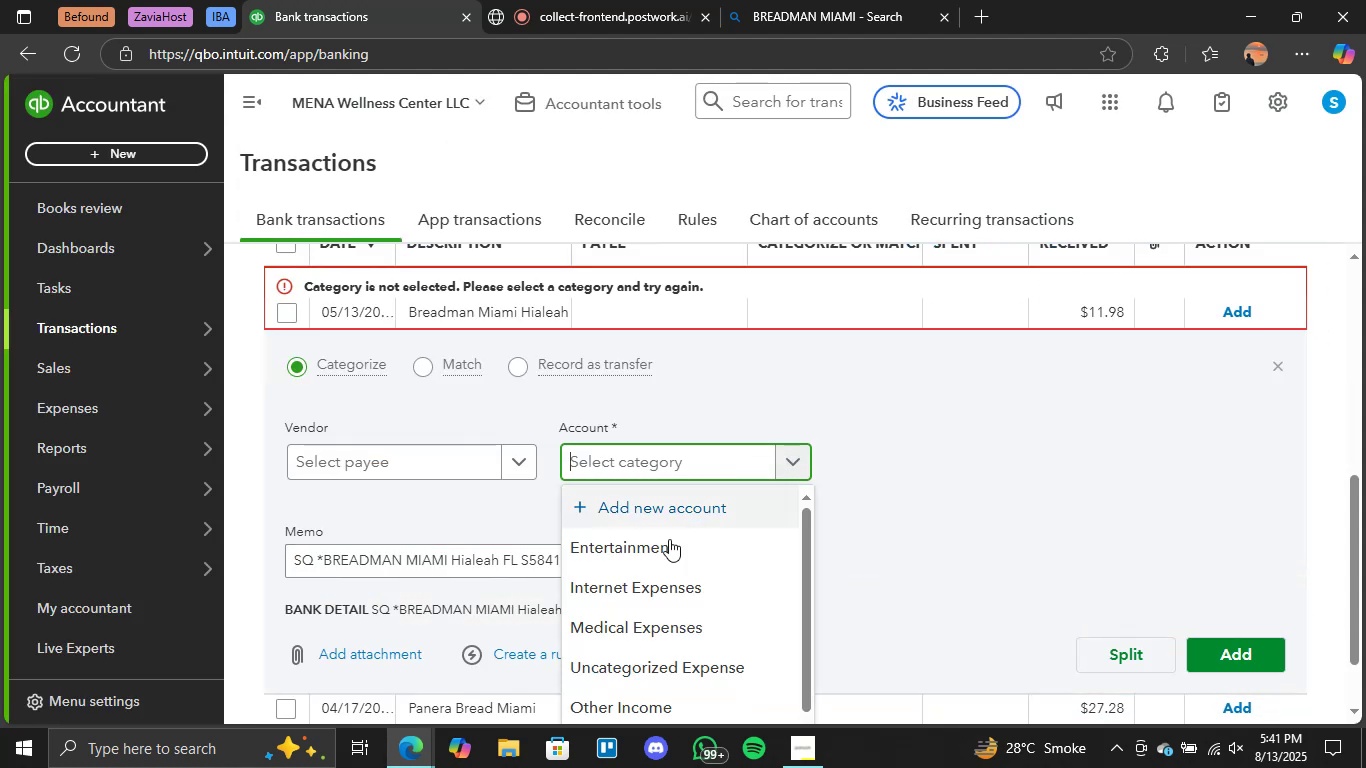 
double_click([652, 558])
 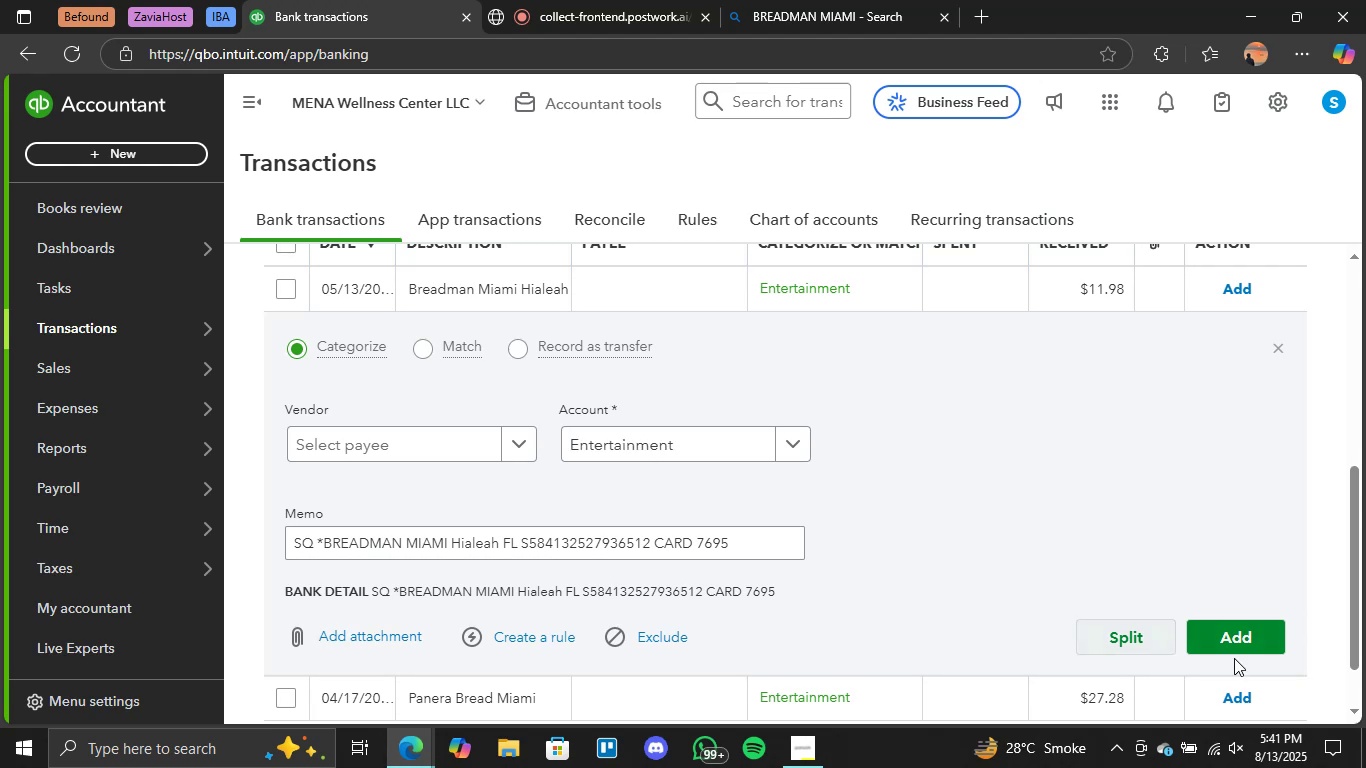 
left_click([1236, 652])
 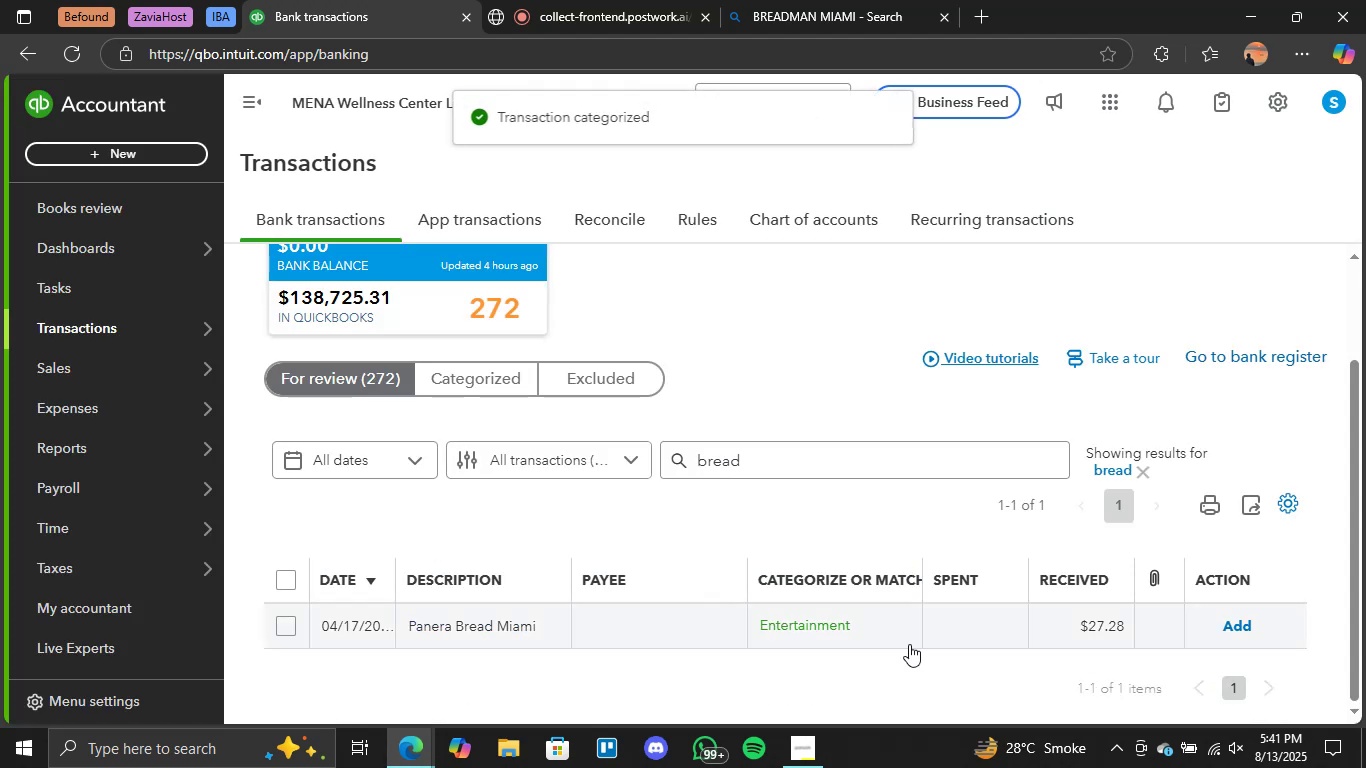 
left_click([859, 632])
 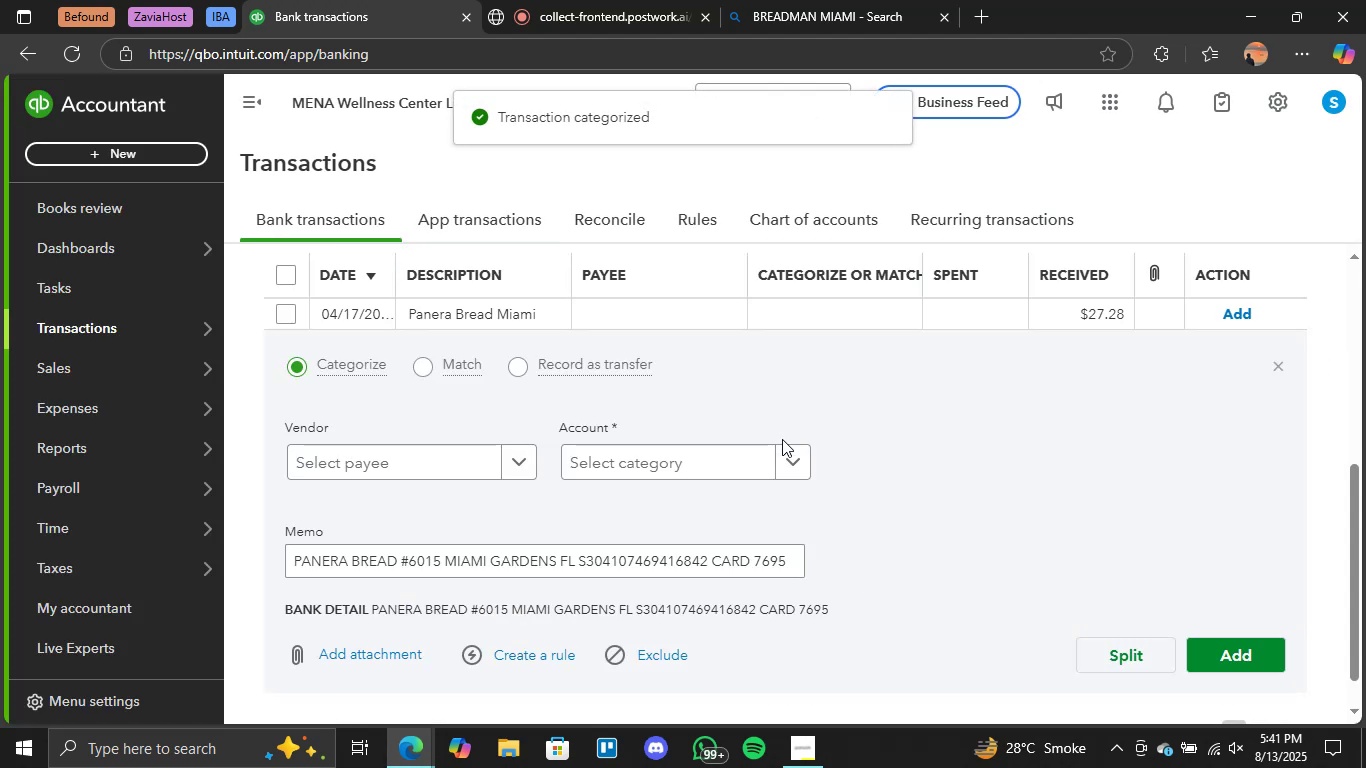 
left_click([785, 447])
 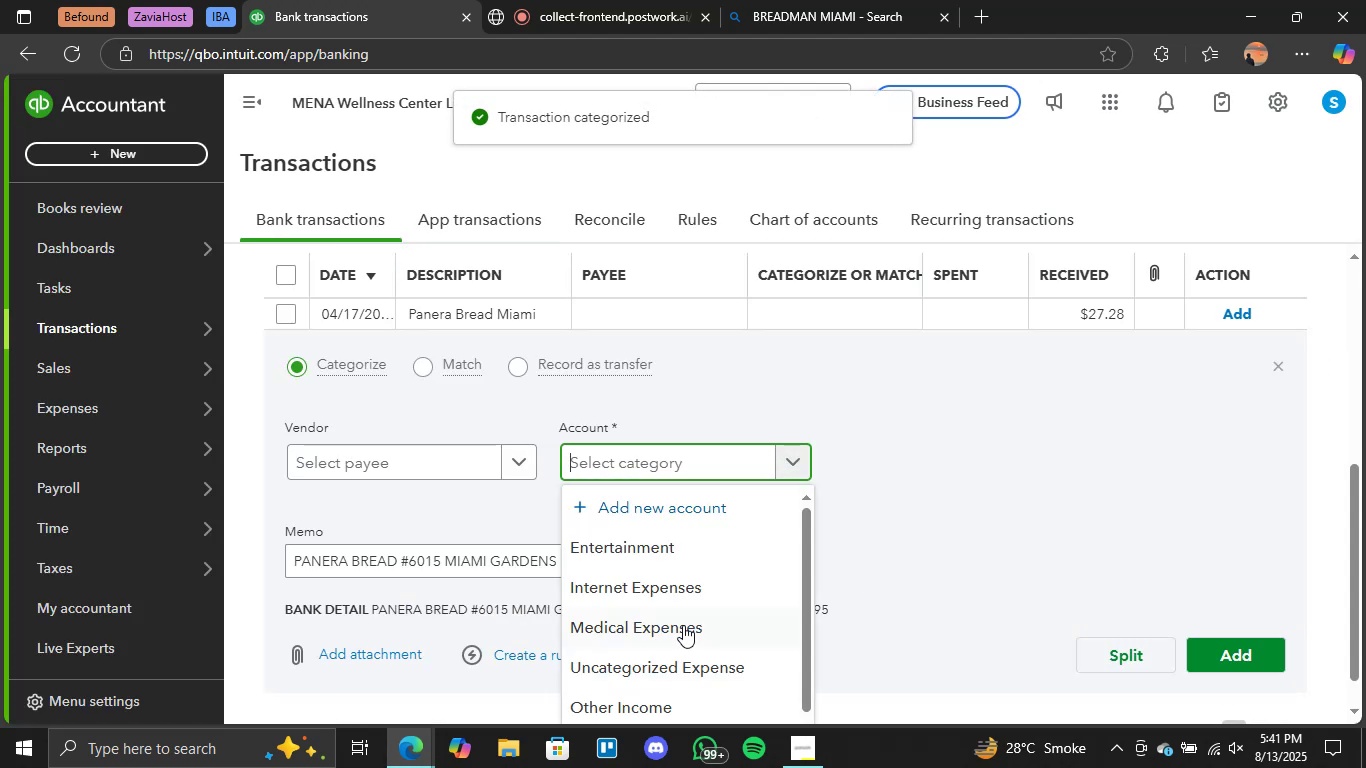 
scroll: coordinate [687, 512], scroll_direction: none, amount: 0.0
 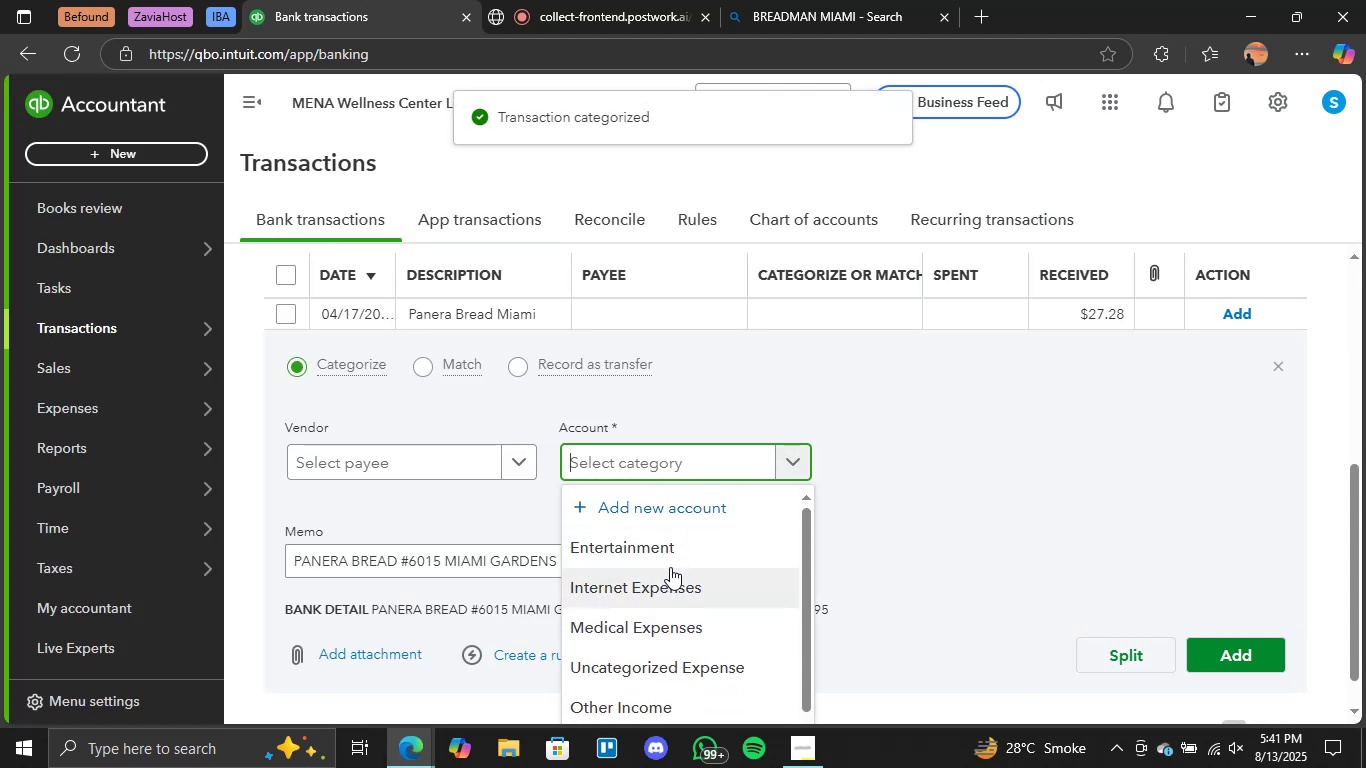 
left_click([674, 551])
 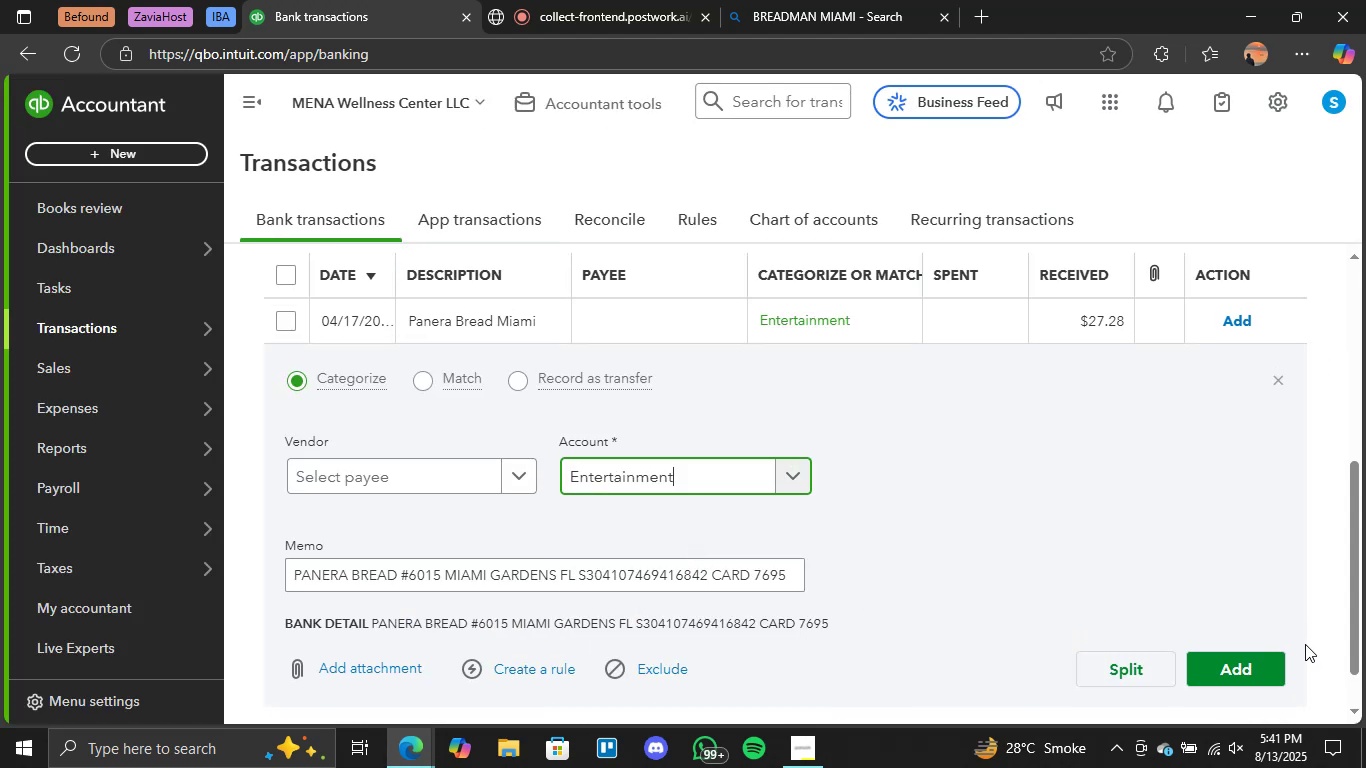 
left_click([1262, 659])
 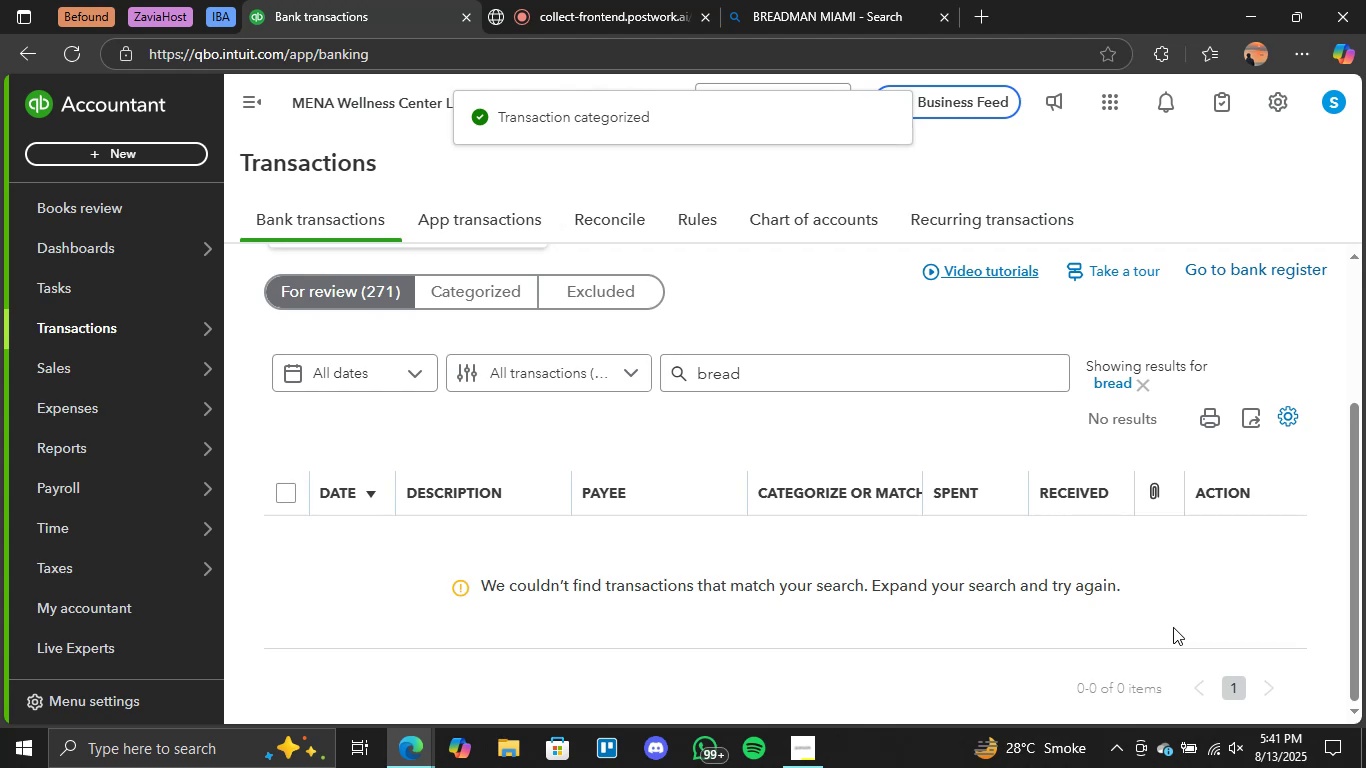 
wait(9.04)
 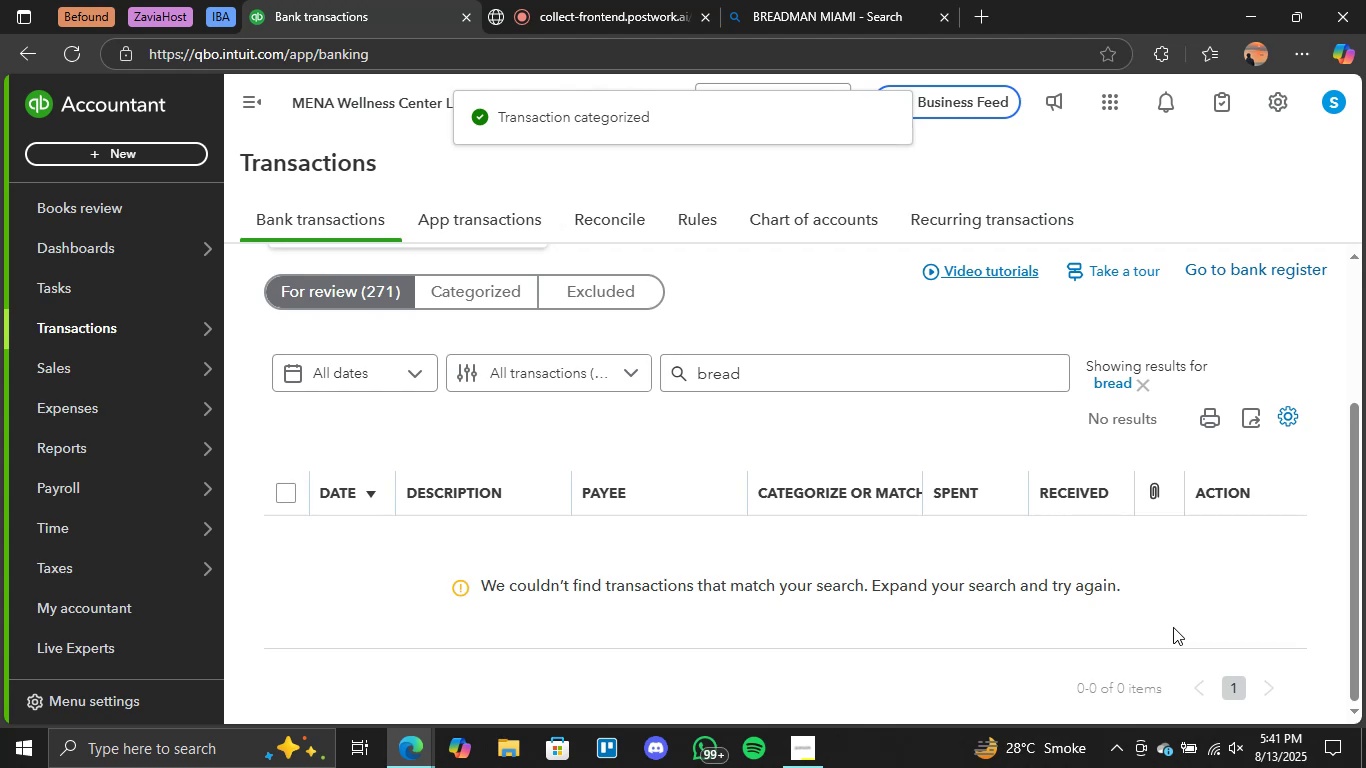 
left_click([391, 301])
 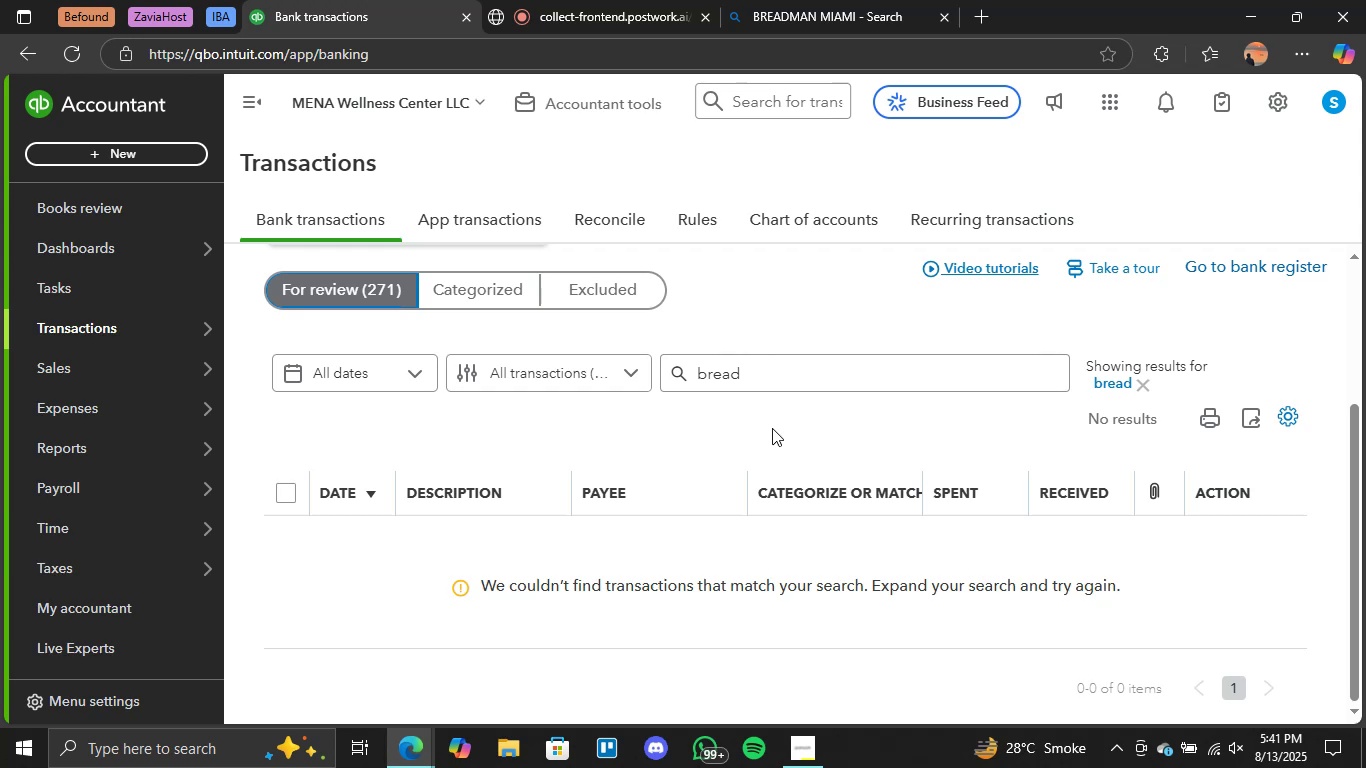 
wait(5.67)
 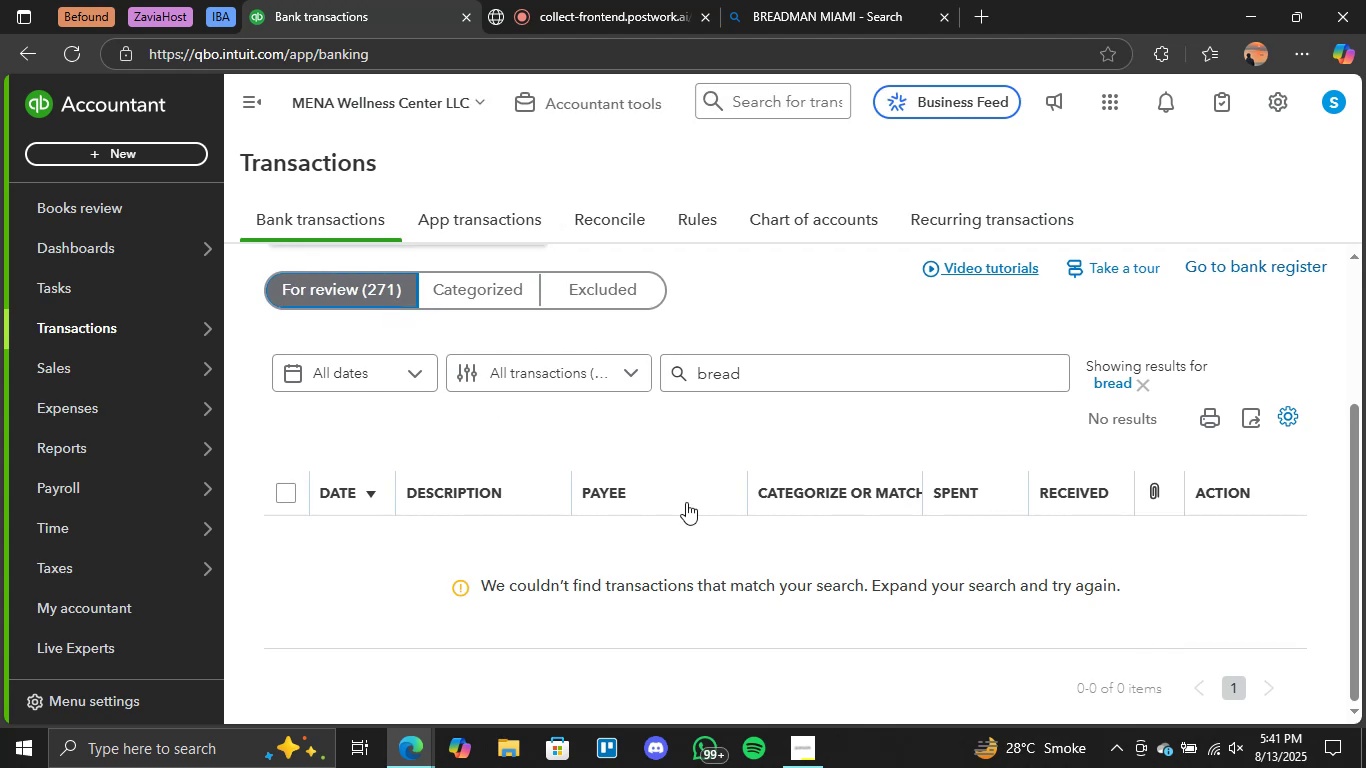 
left_click_drag(start_coordinate=[759, 368], to_coordinate=[678, 373])
 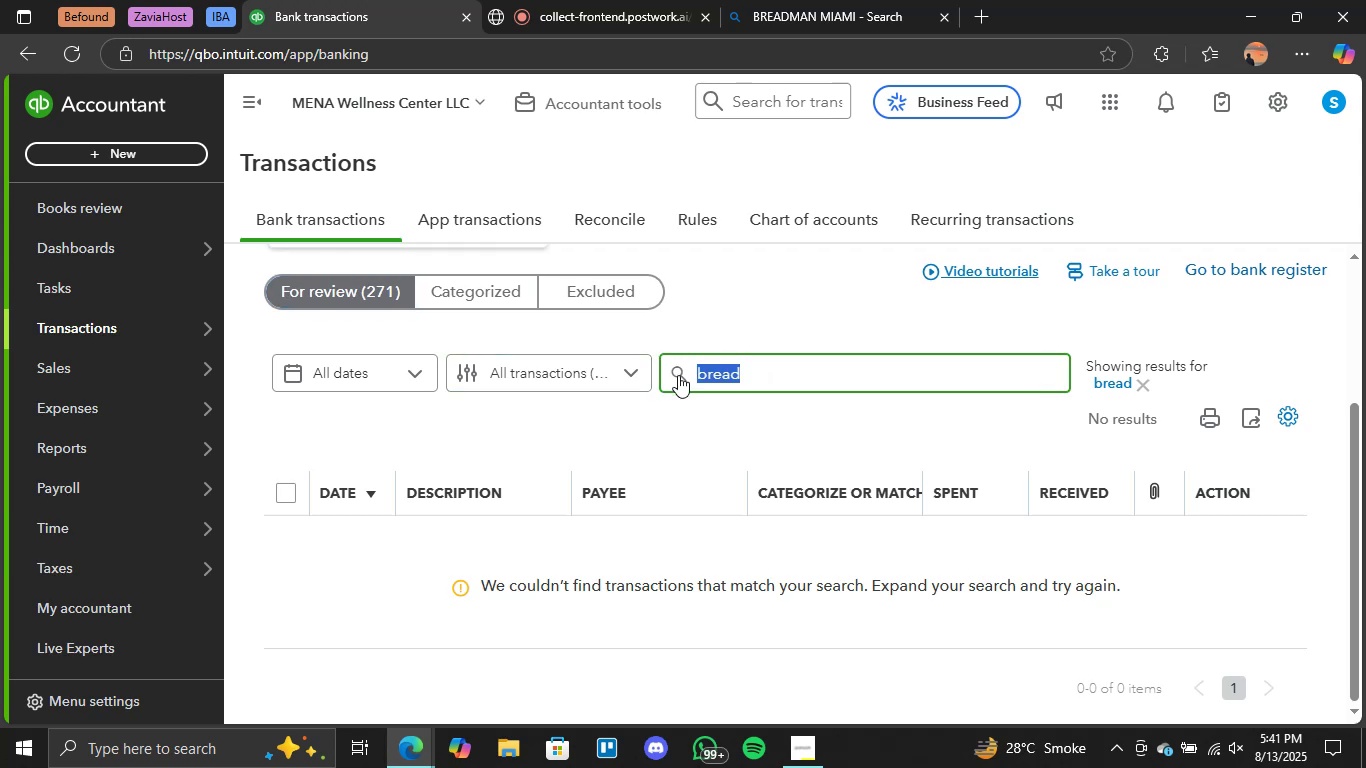 
key(Backspace)
 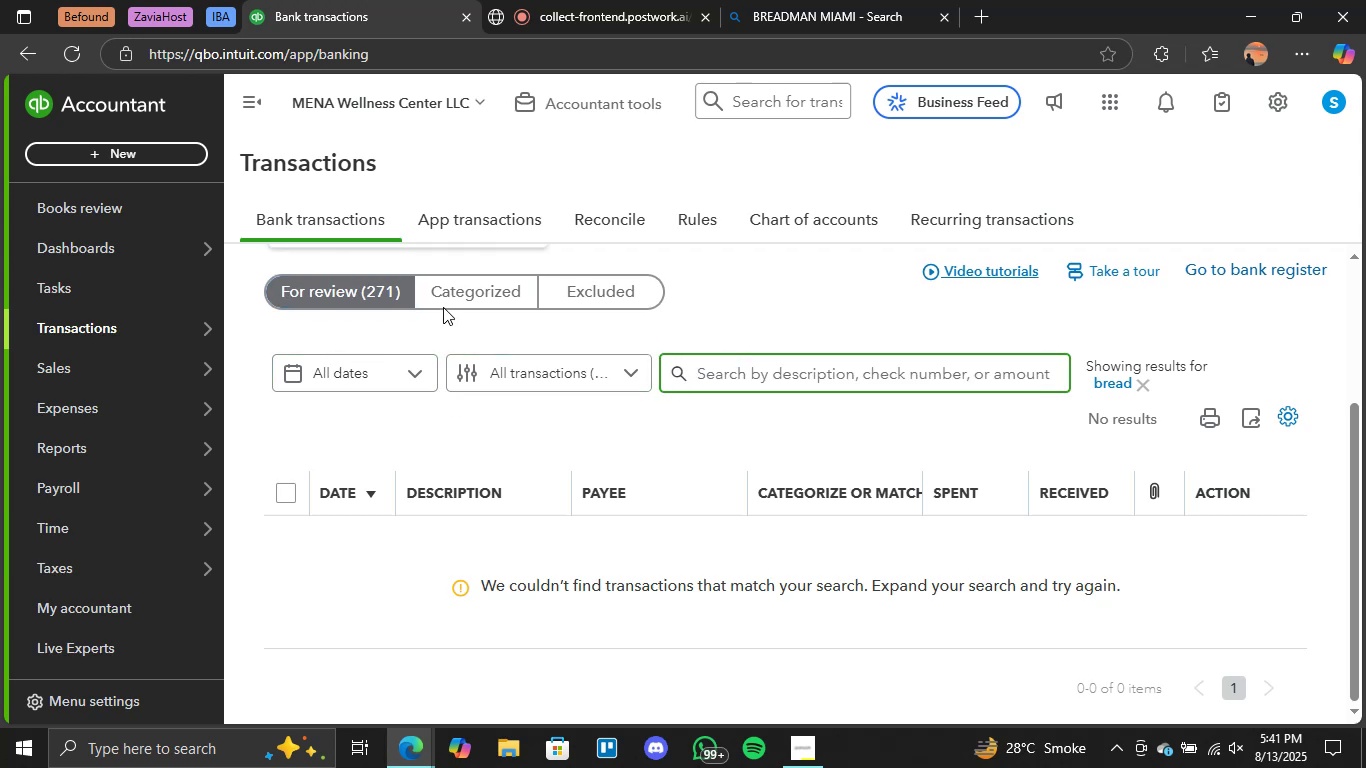 
left_click([341, 290])
 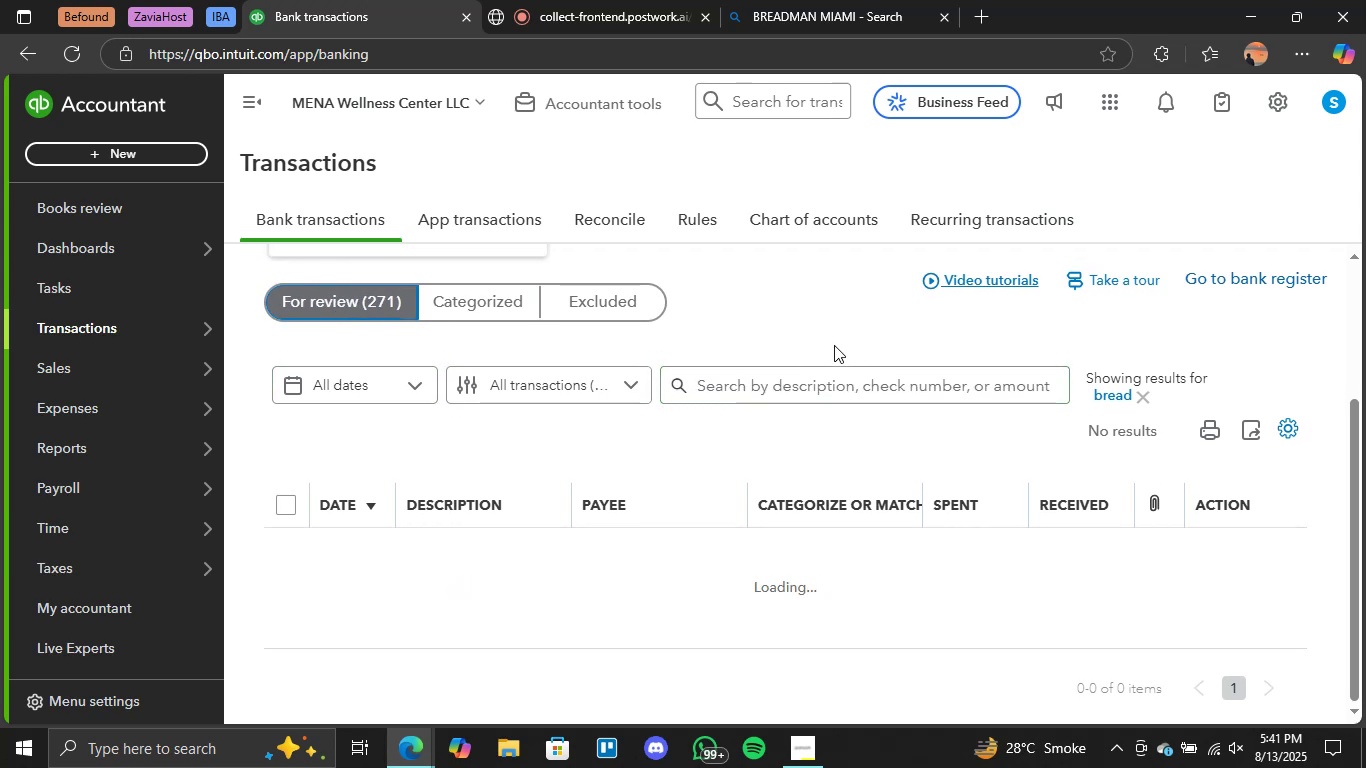 
wait(8.16)
 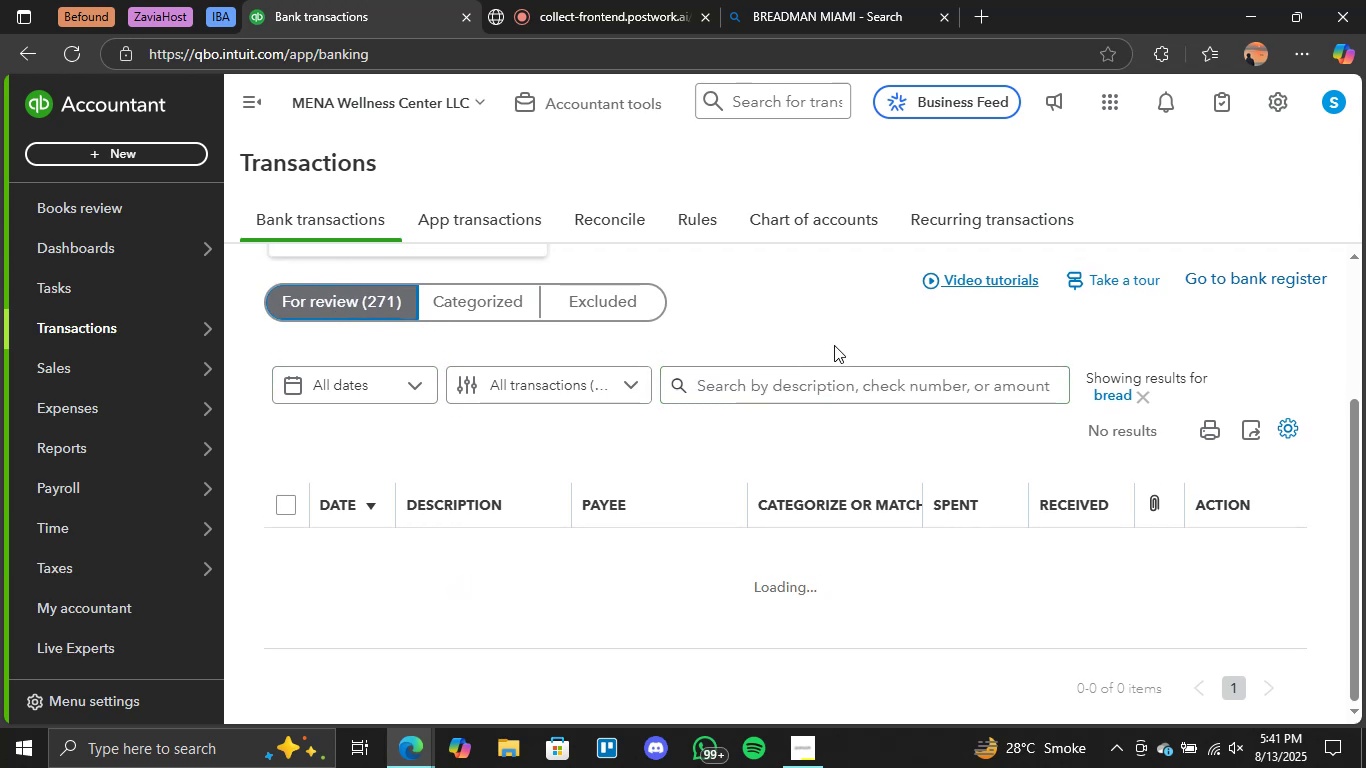 
scroll: coordinate [768, 442], scroll_direction: down, amount: 15.0
 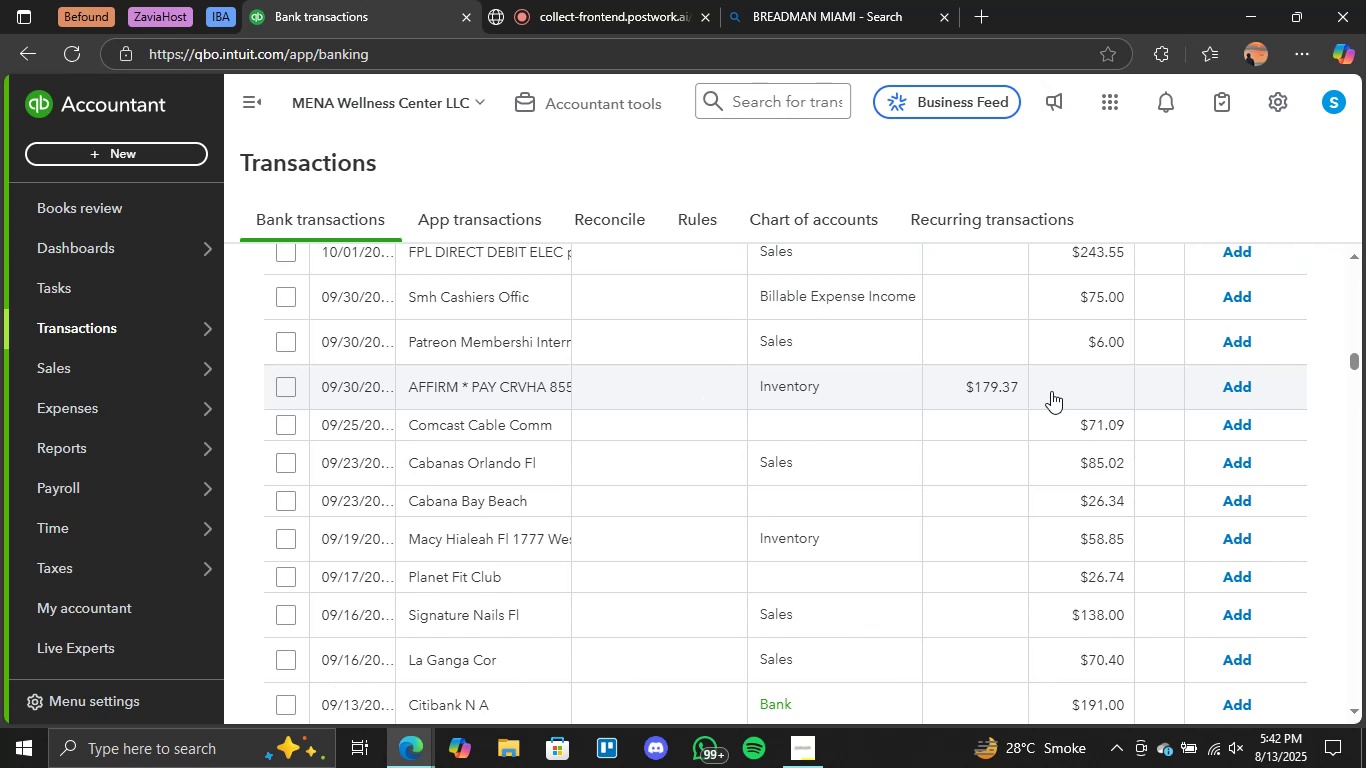 
left_click([544, 381])
 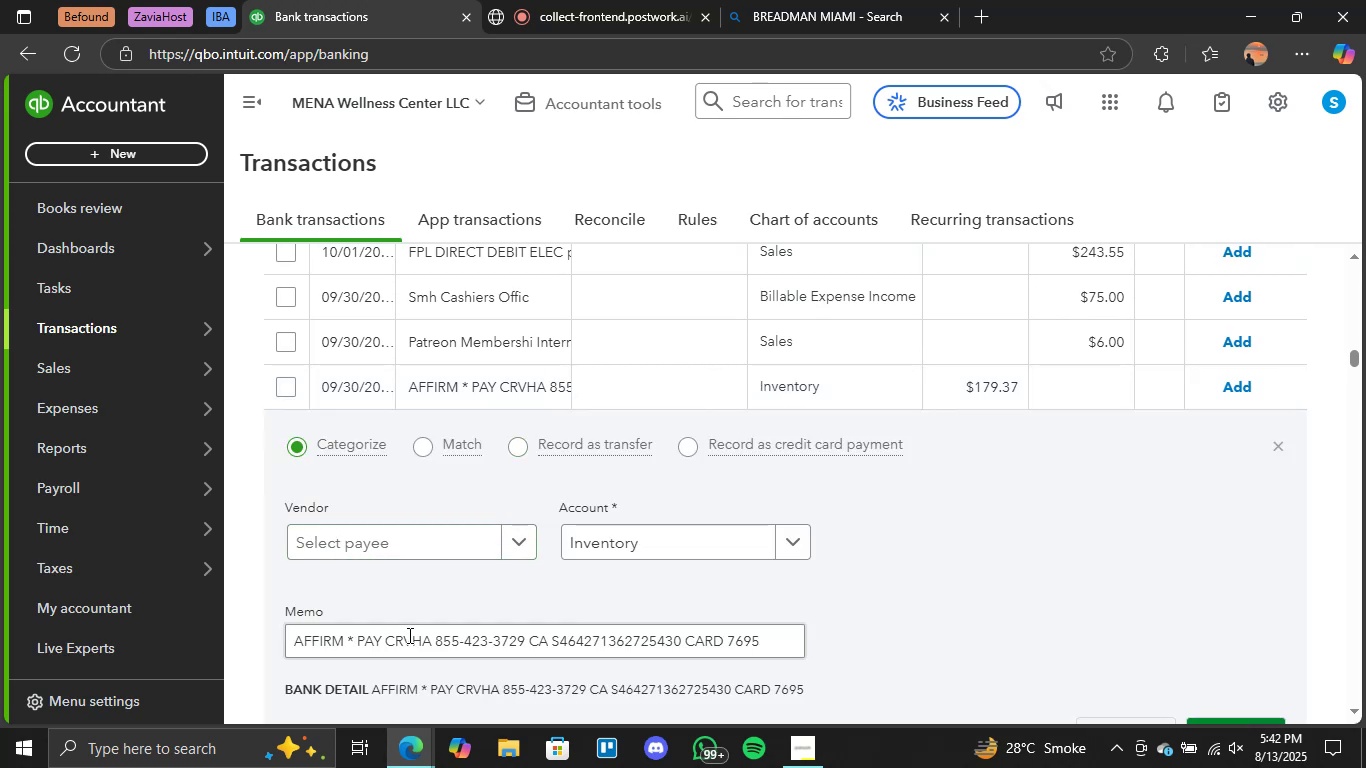 
wait(5.09)
 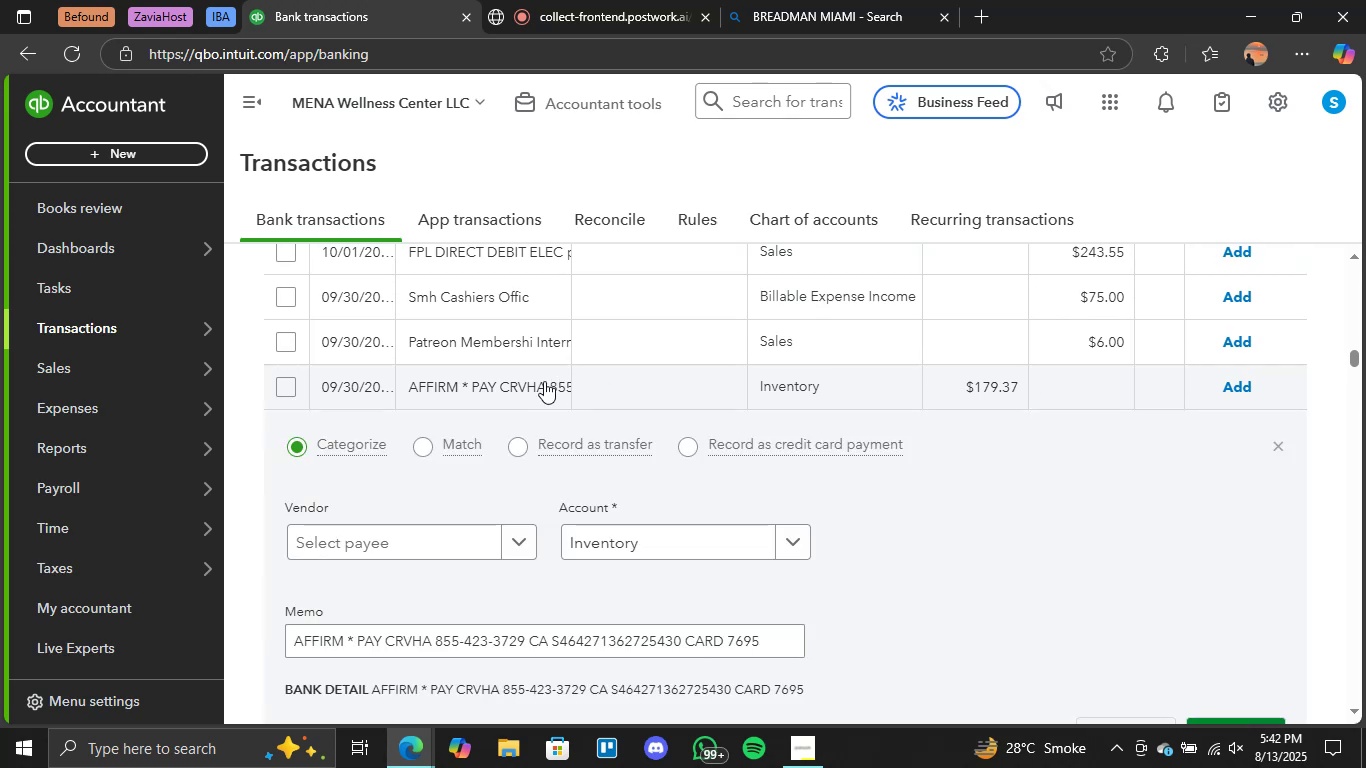 
left_click_drag(start_coordinate=[378, 640], to_coordinate=[291, 638])
 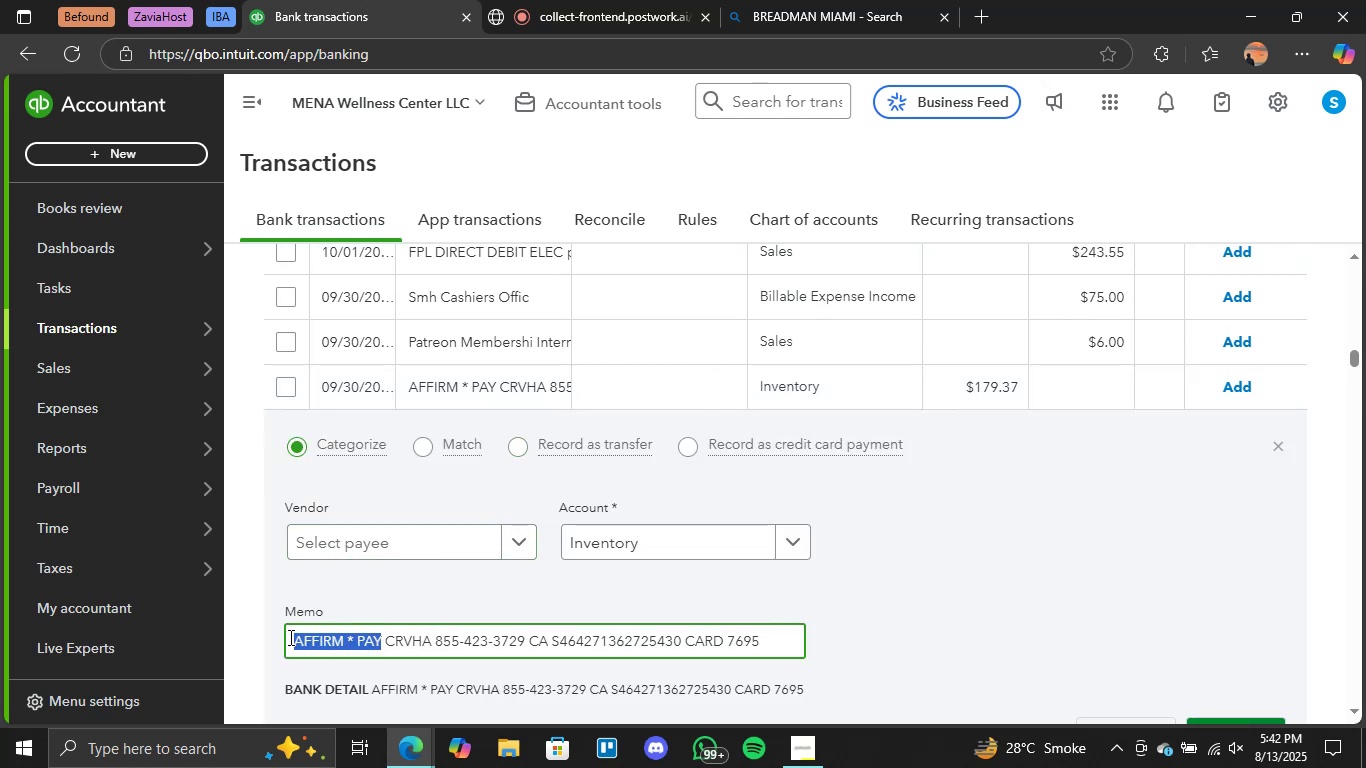 
key(Control+C)
 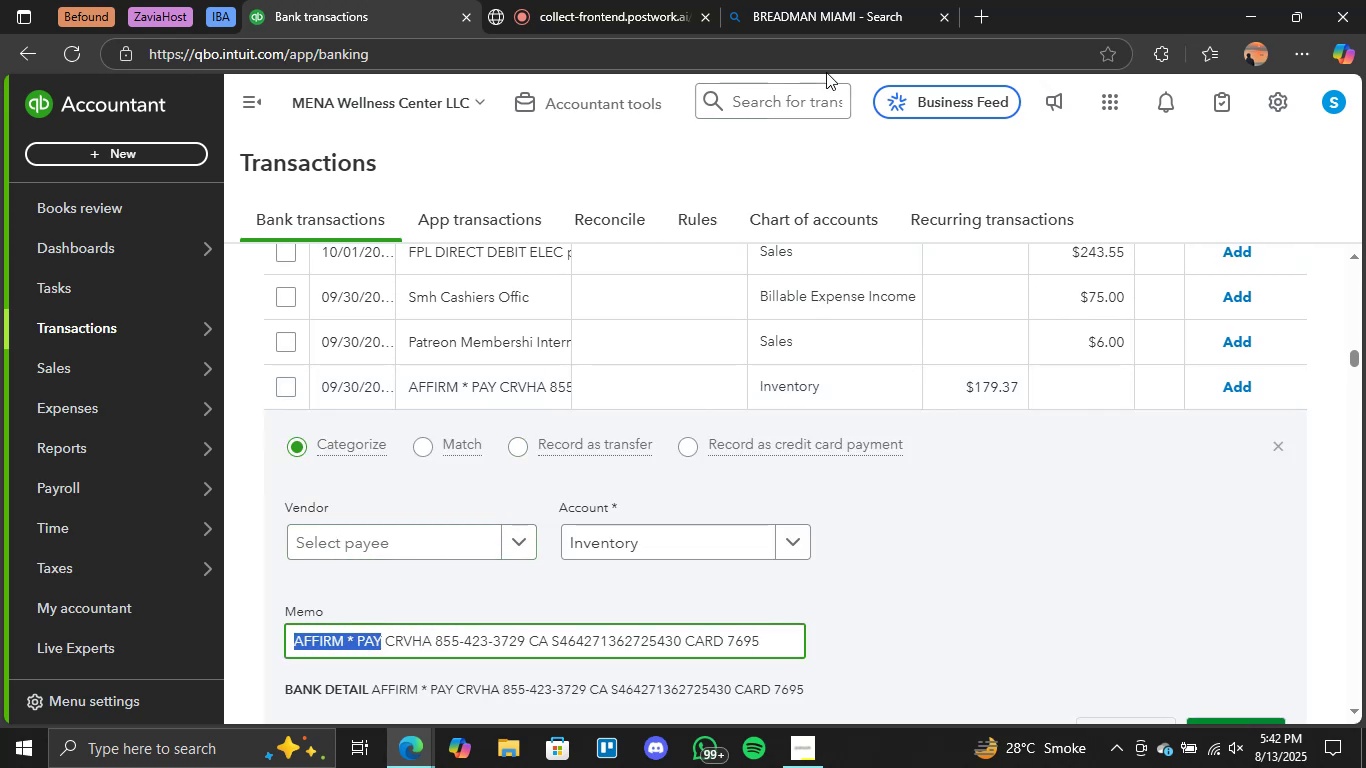 
left_click([798, 22])
 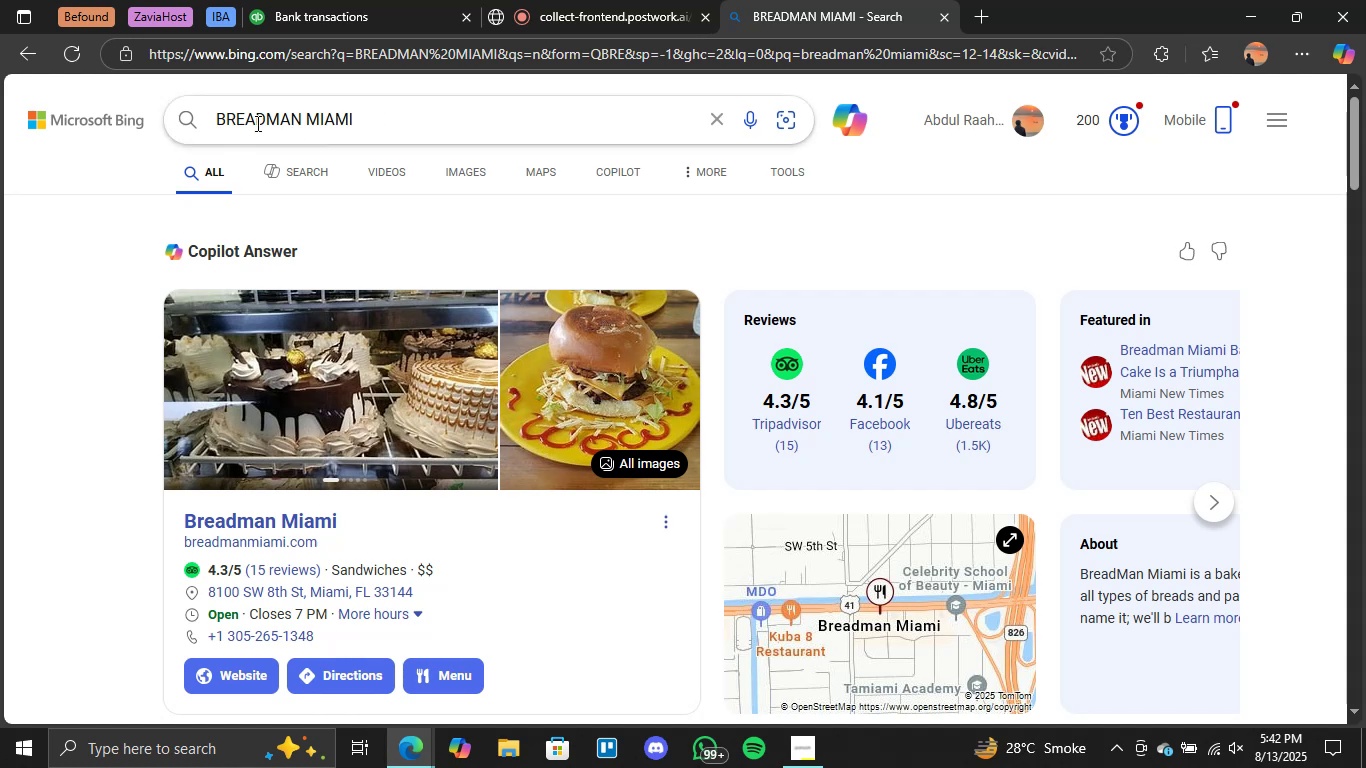 
double_click([258, 122])
 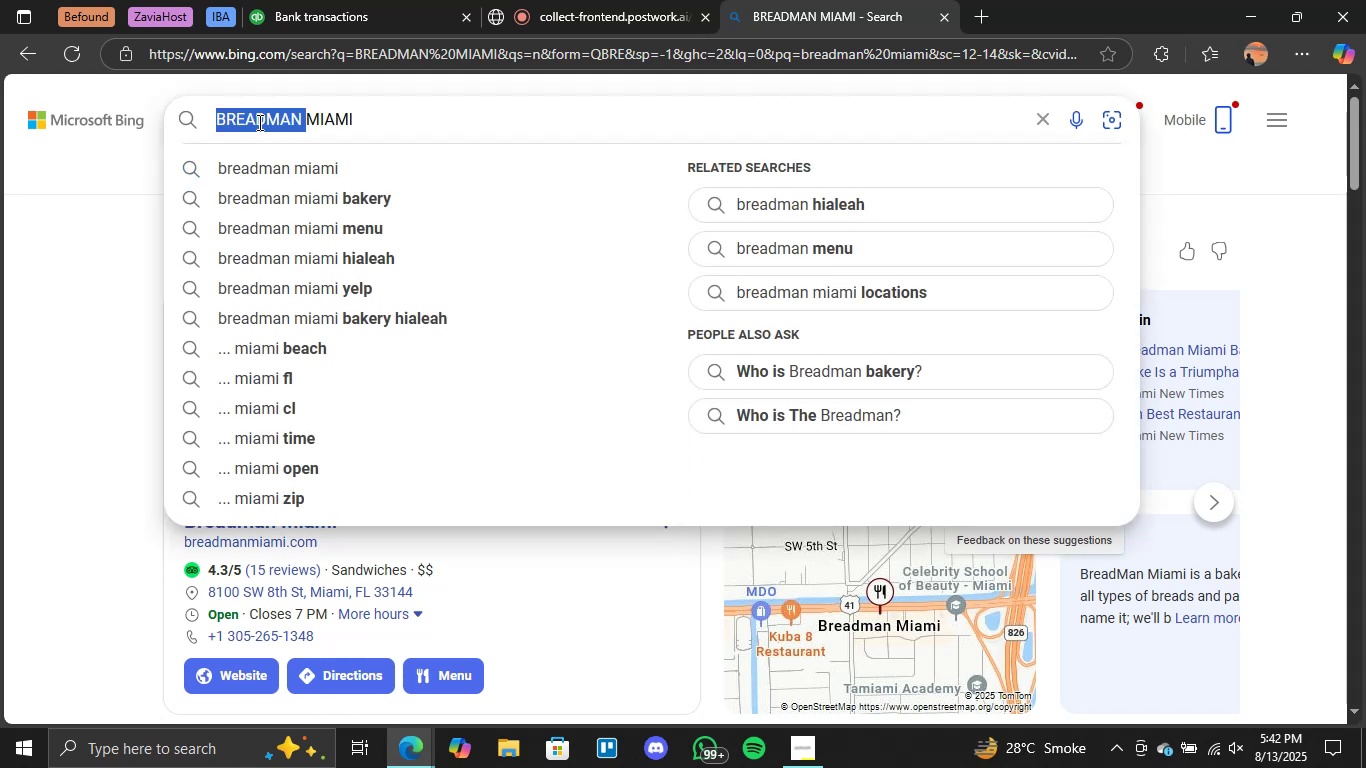 
triple_click([258, 122])
 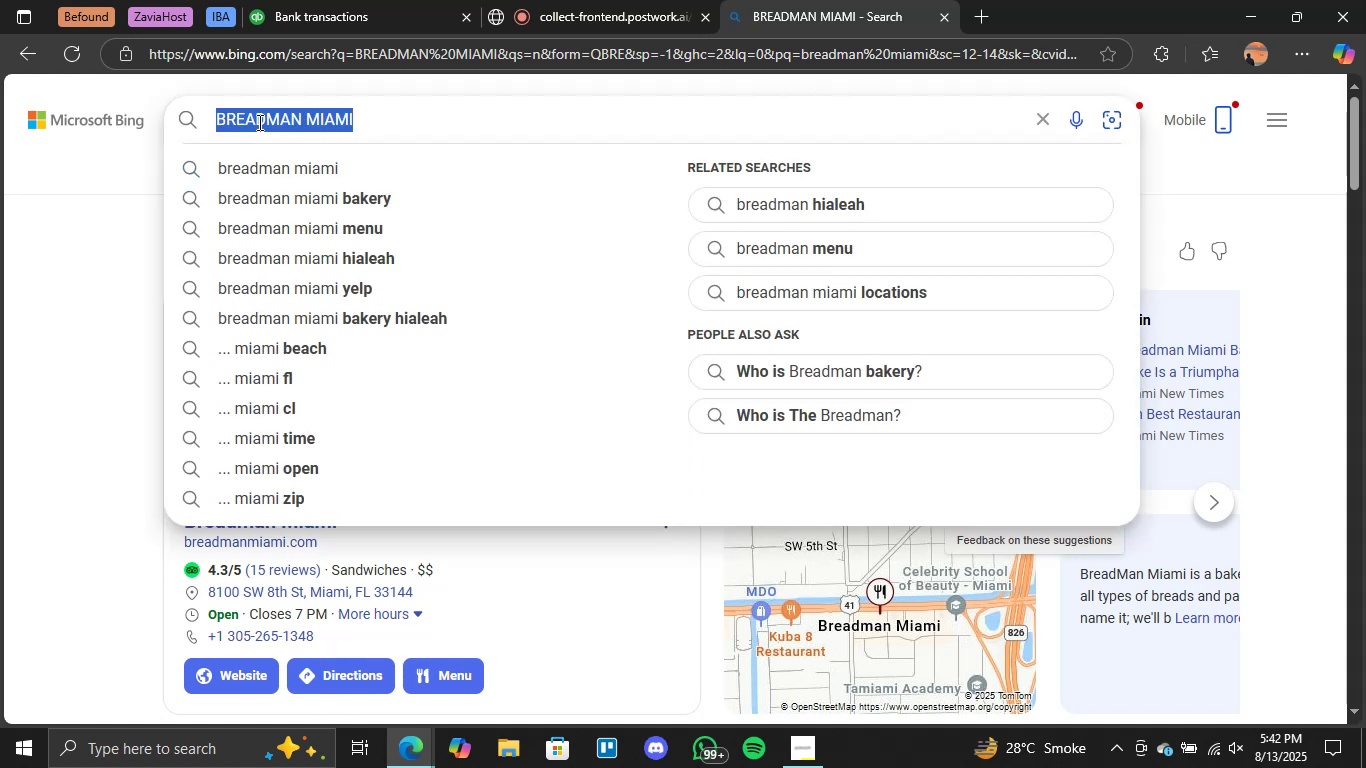 
key(Control+V)
 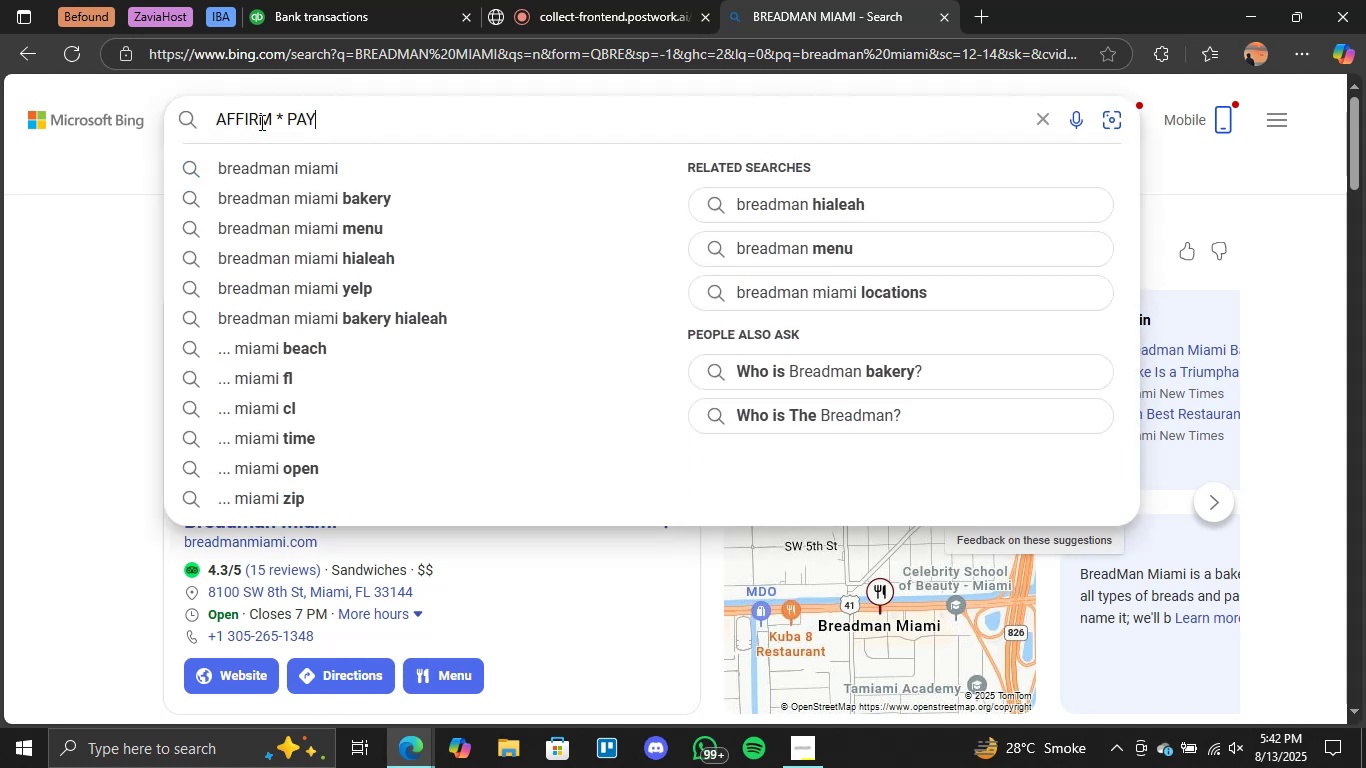 
key(Enter)
 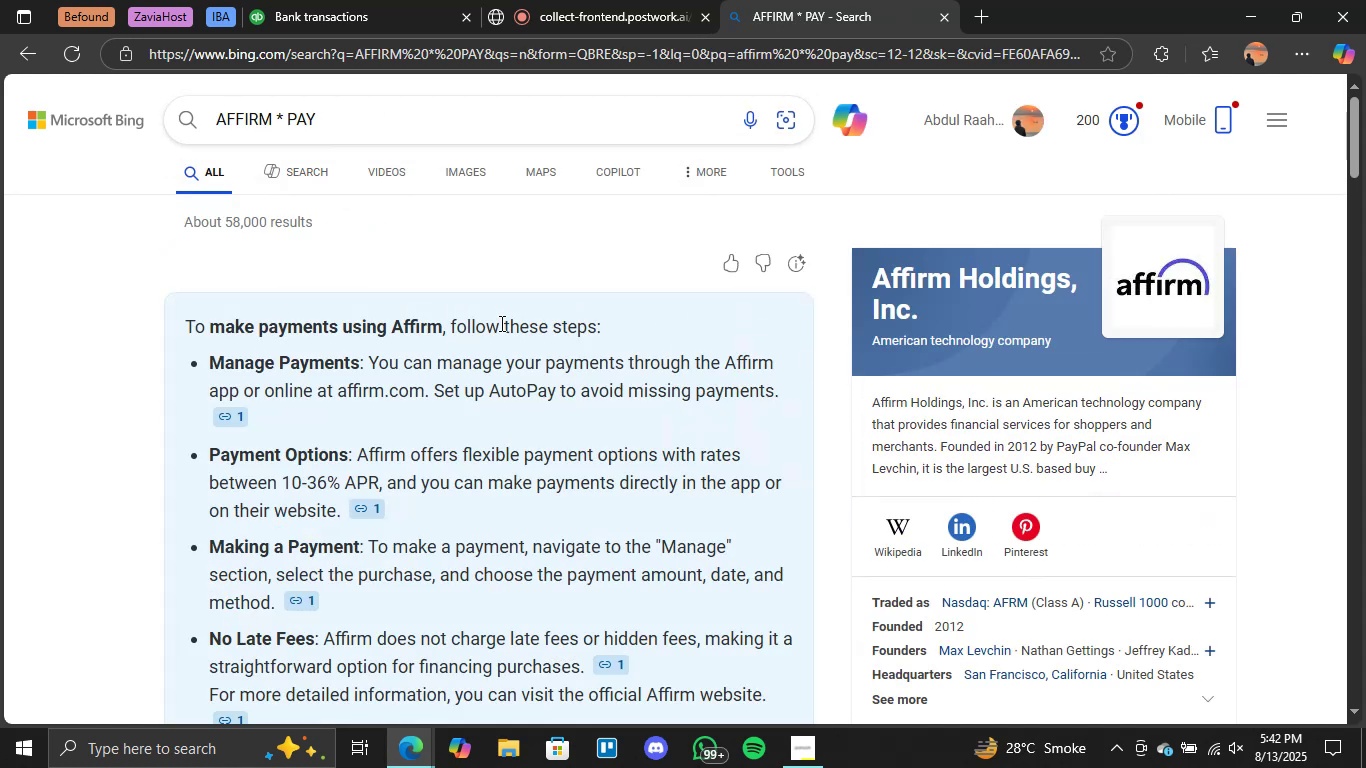 
wait(5.93)
 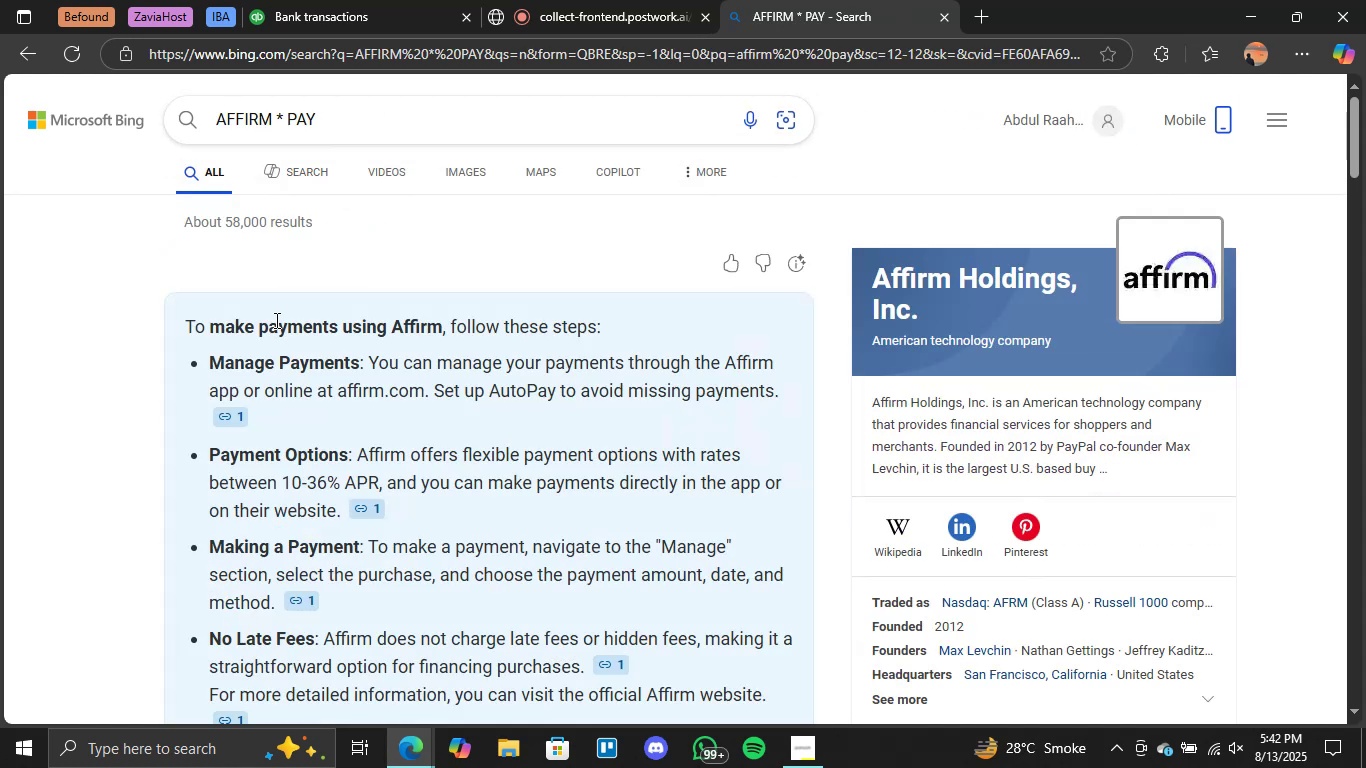 
left_click([313, 0])
 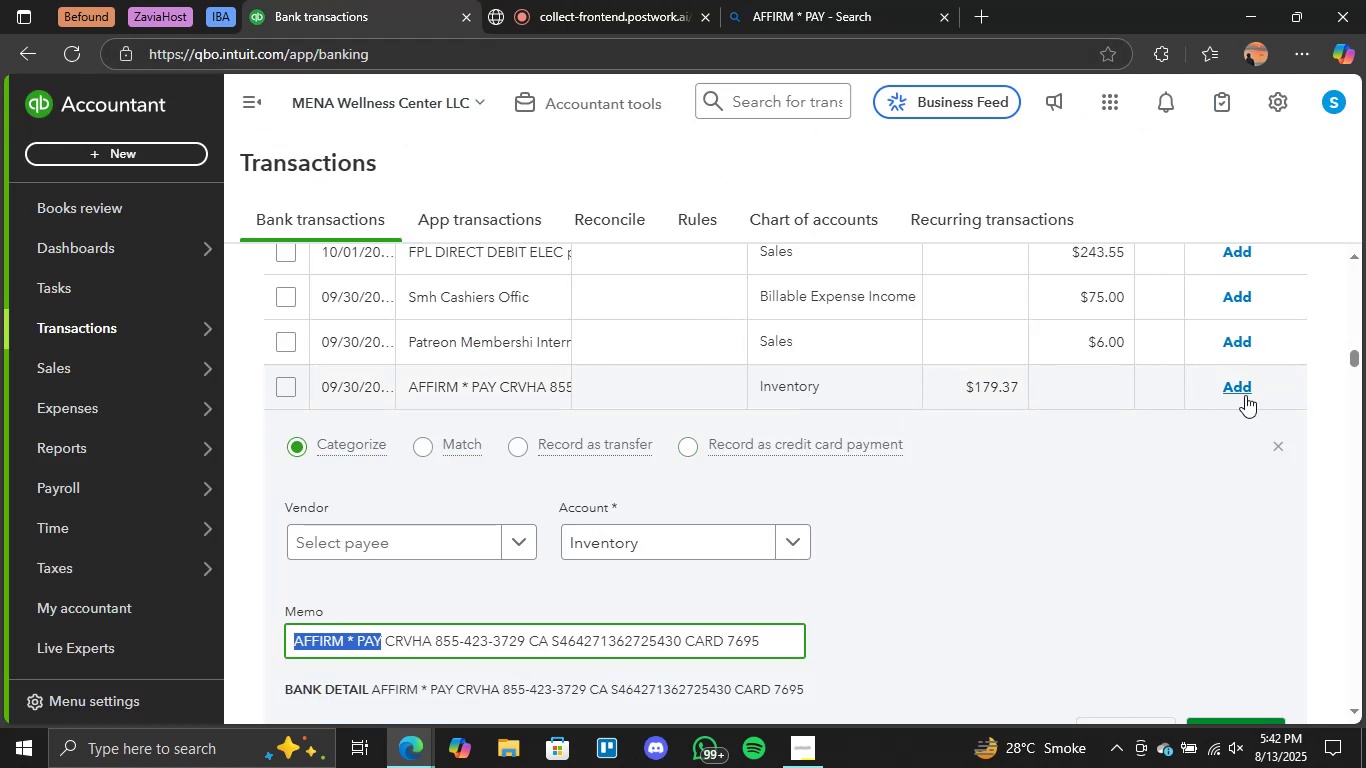 
left_click([1237, 392])
 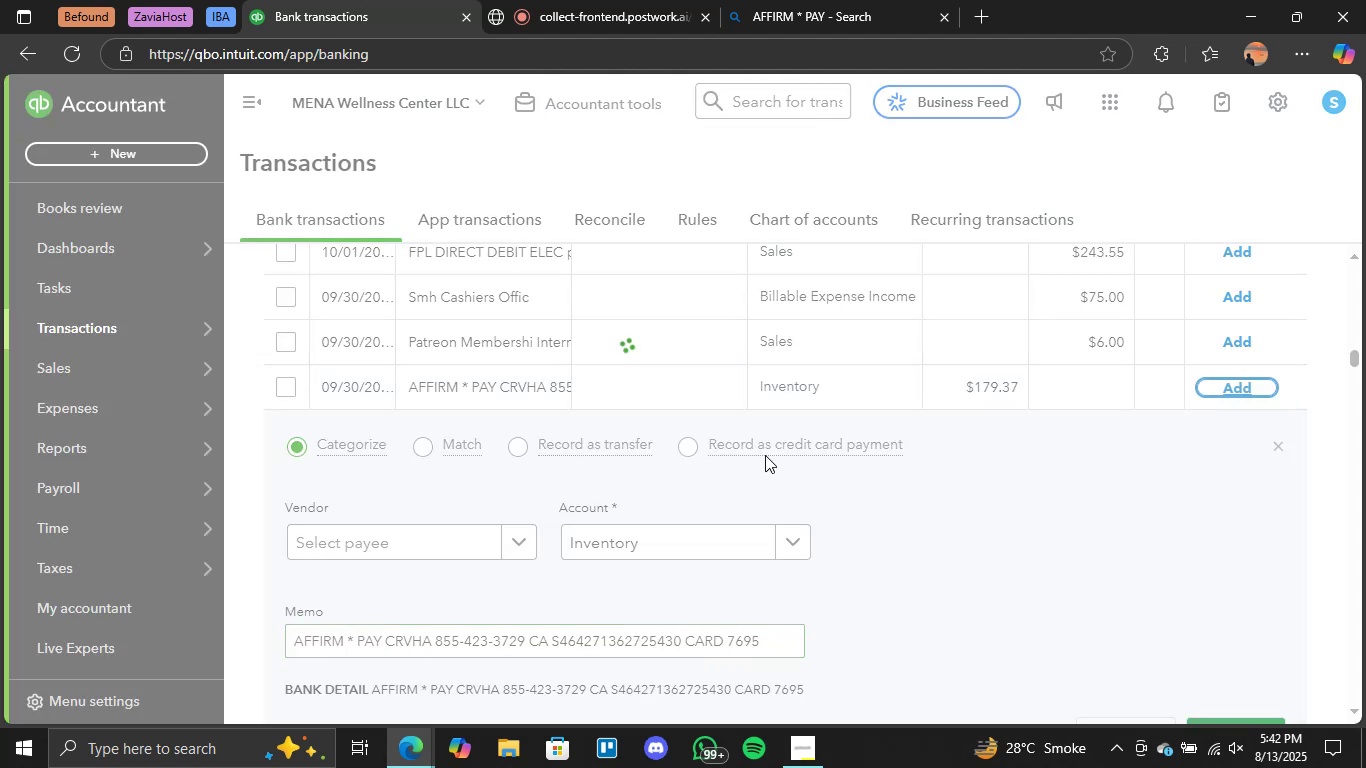 
wait(8.14)
 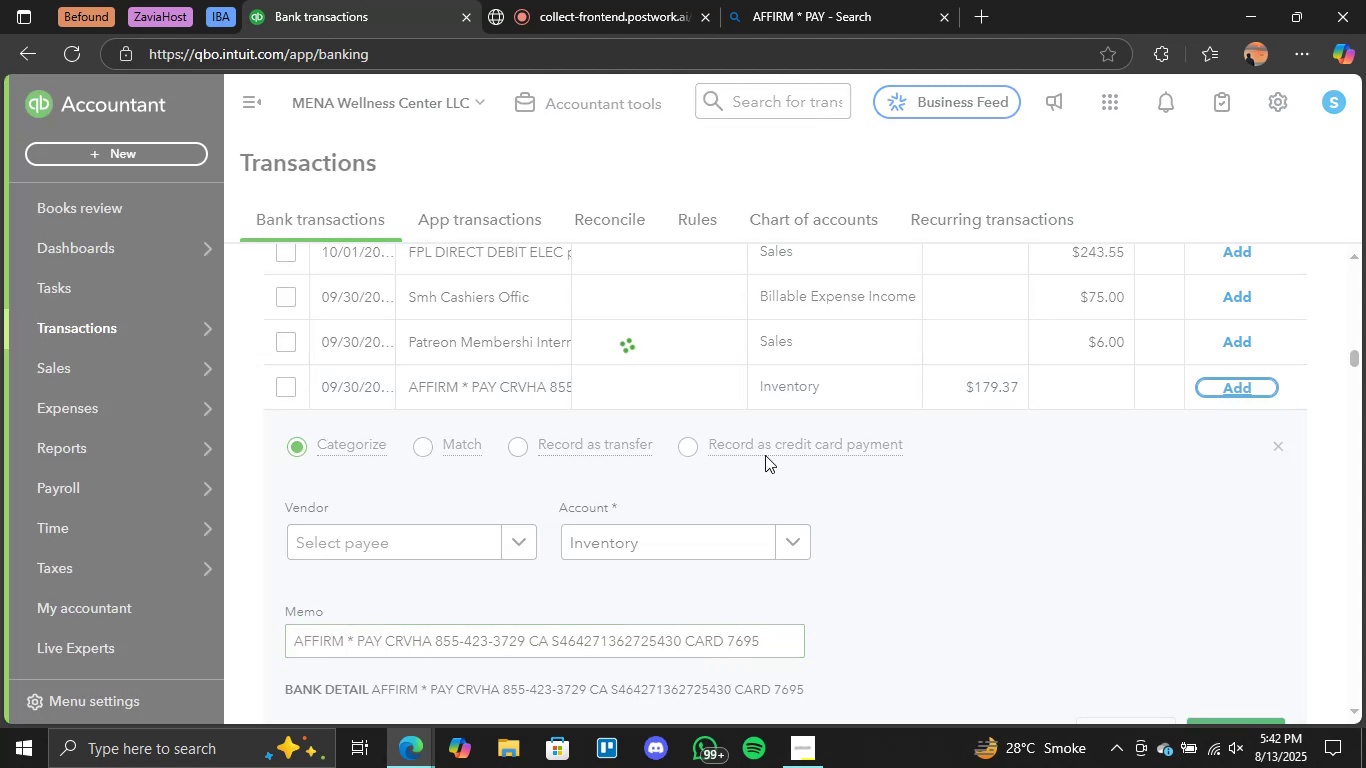 
left_click([806, 528])
 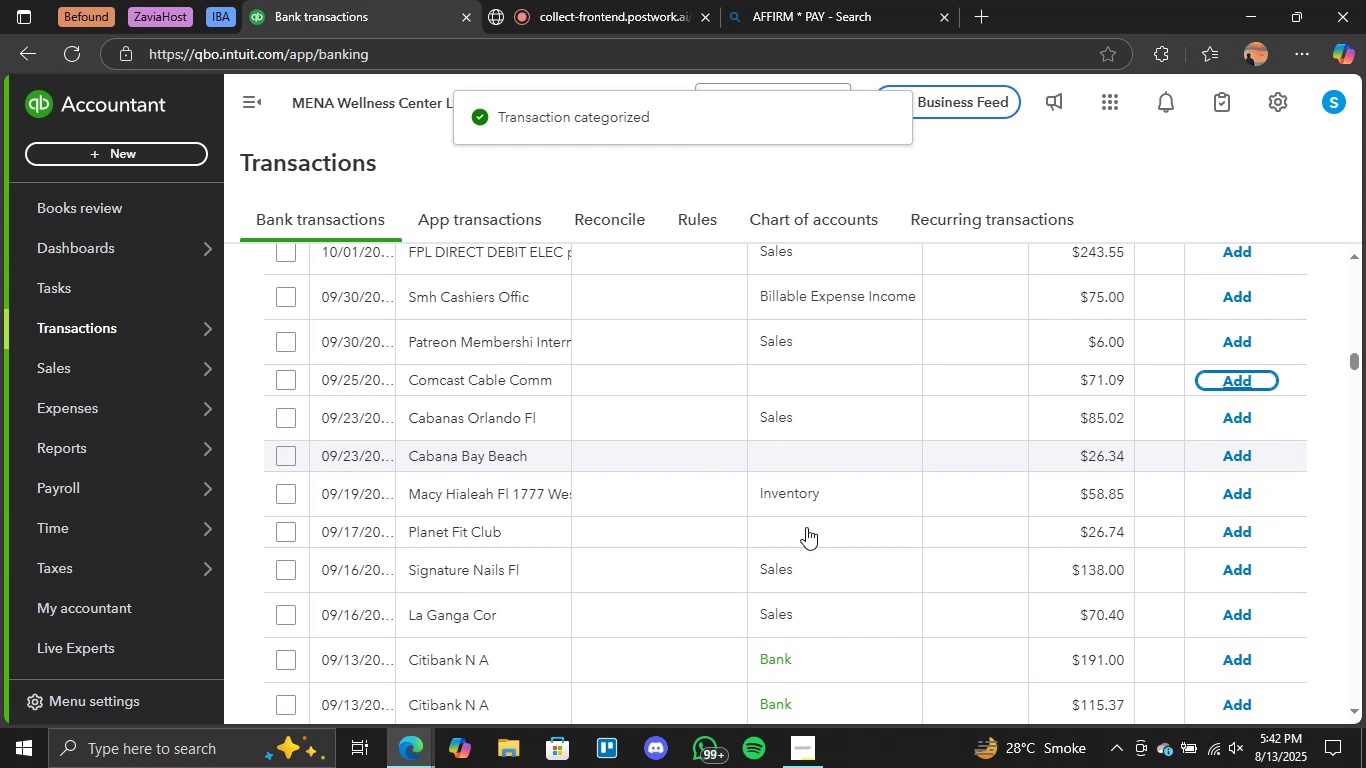 
wait(8.02)
 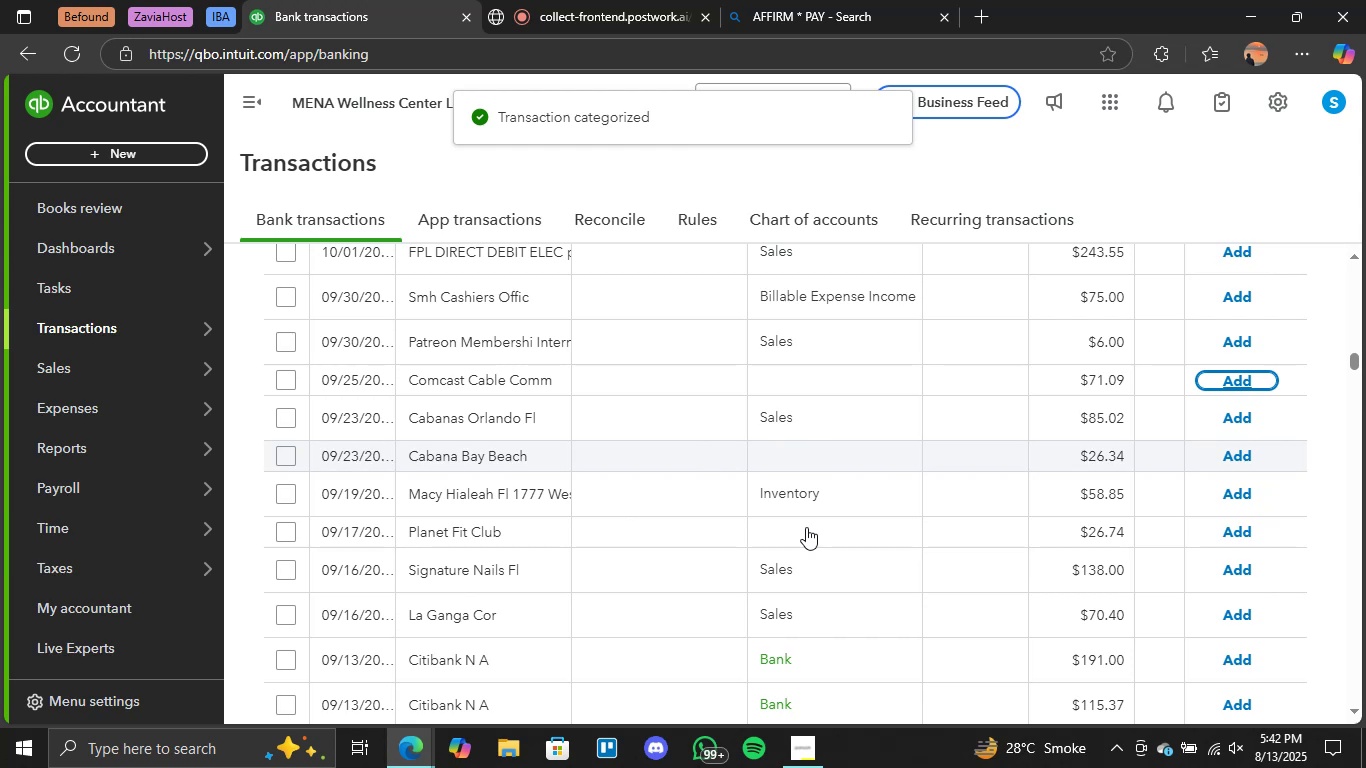 
scroll: coordinate [753, 436], scroll_direction: up, amount: 28.0
 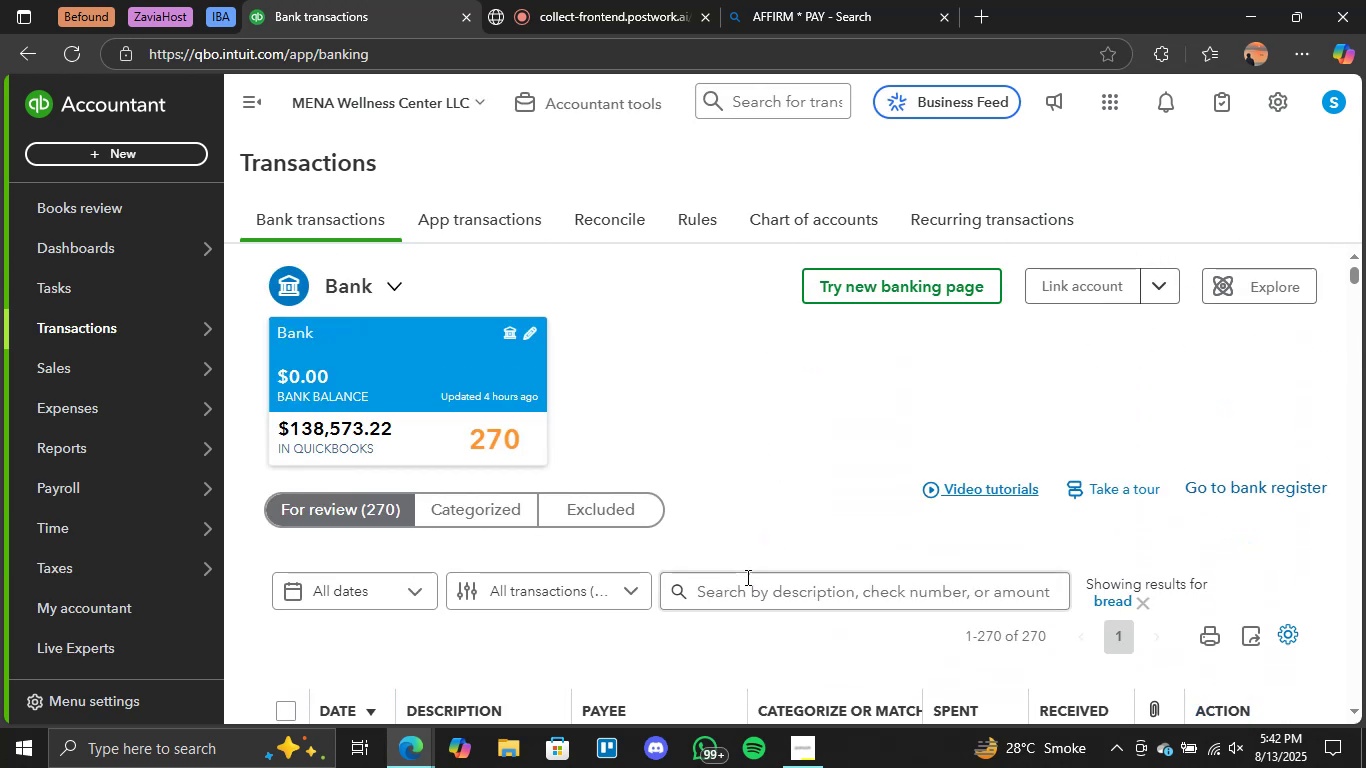 
left_click([748, 585])
 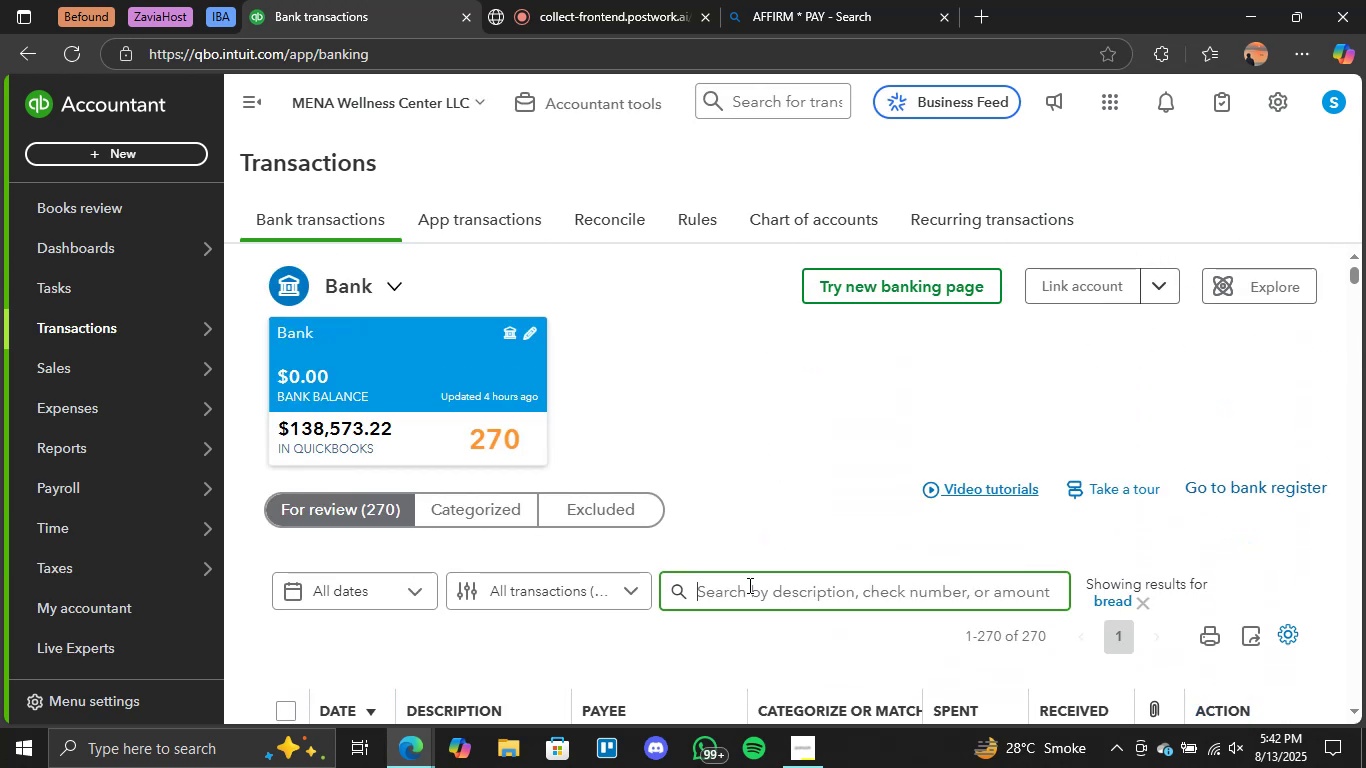 
type(plNET )
key(Backspace)
key(Backspace)
key(Backspace)
key(Backspace)
type(anet)
 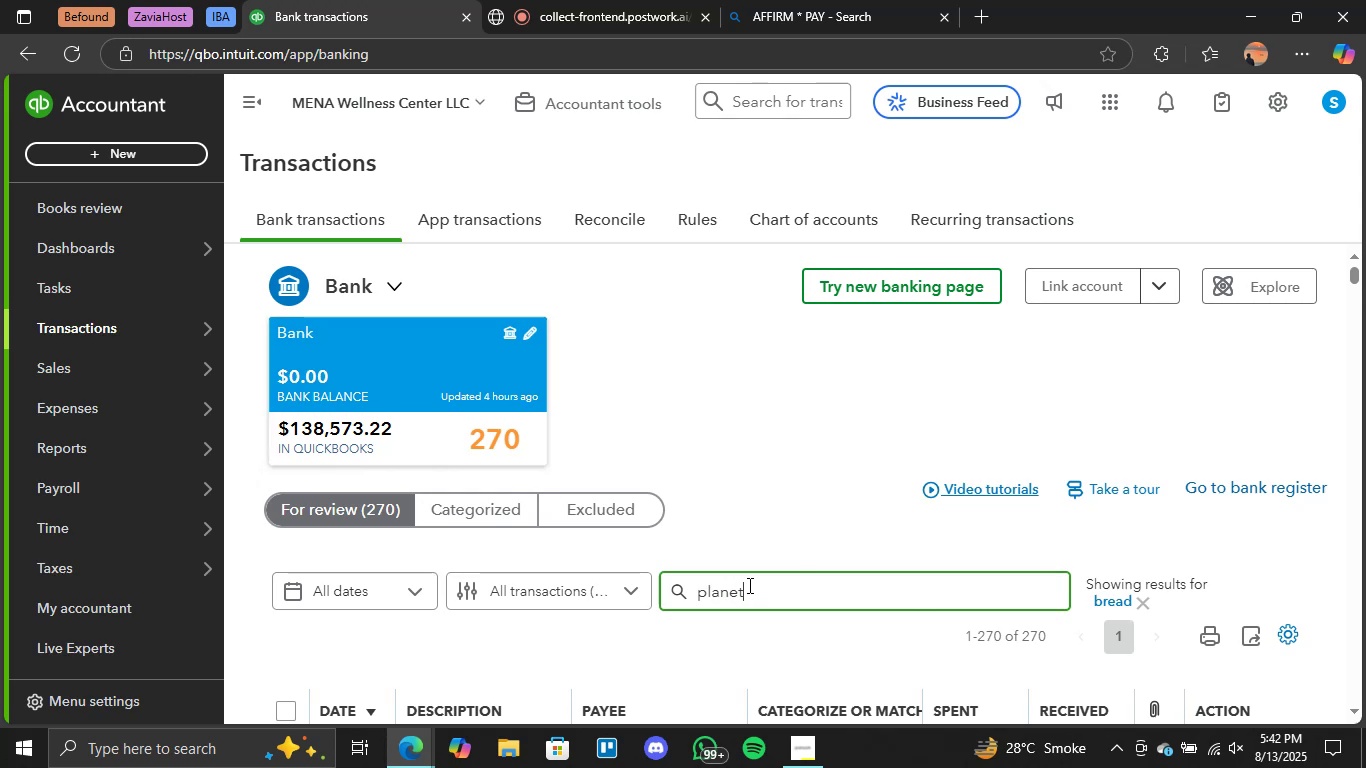 
key(Enter)
 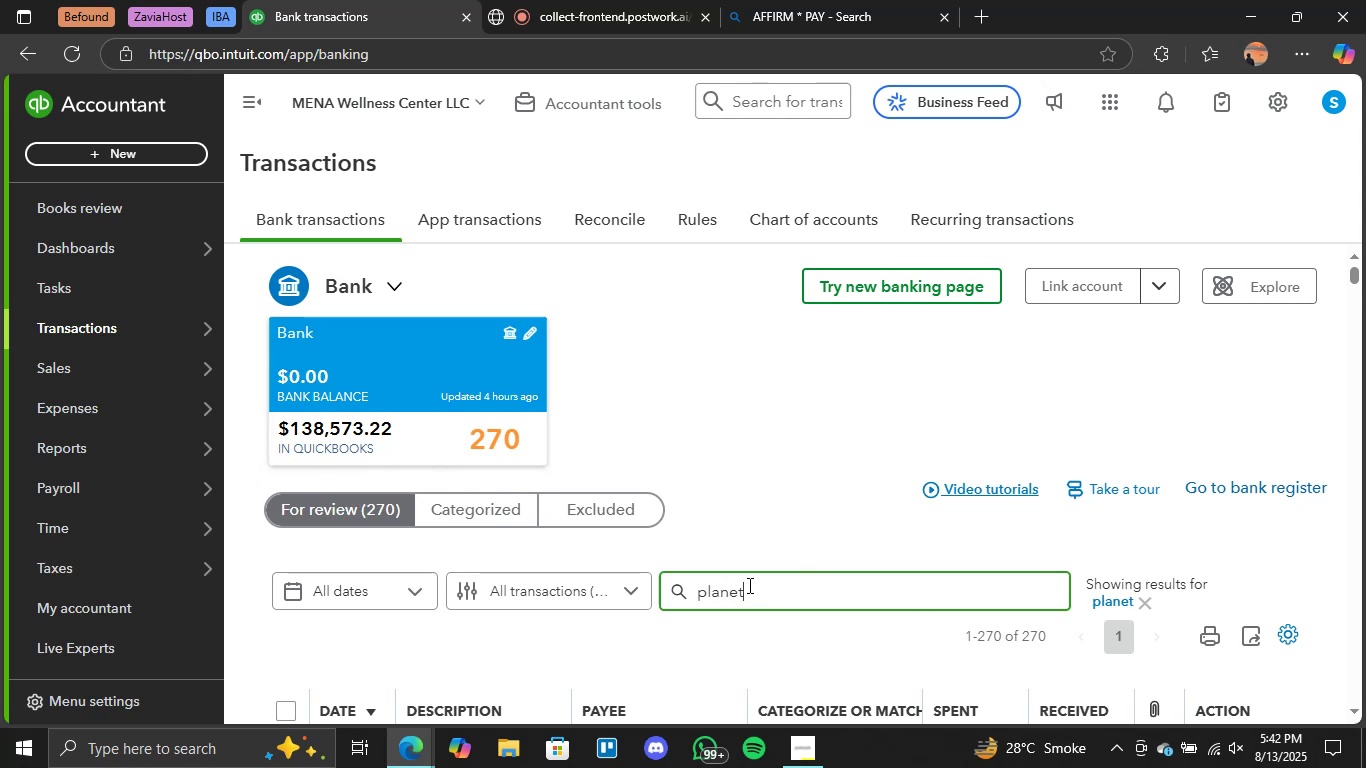 
scroll: coordinate [837, 533], scroll_direction: down, amount: 2.0
 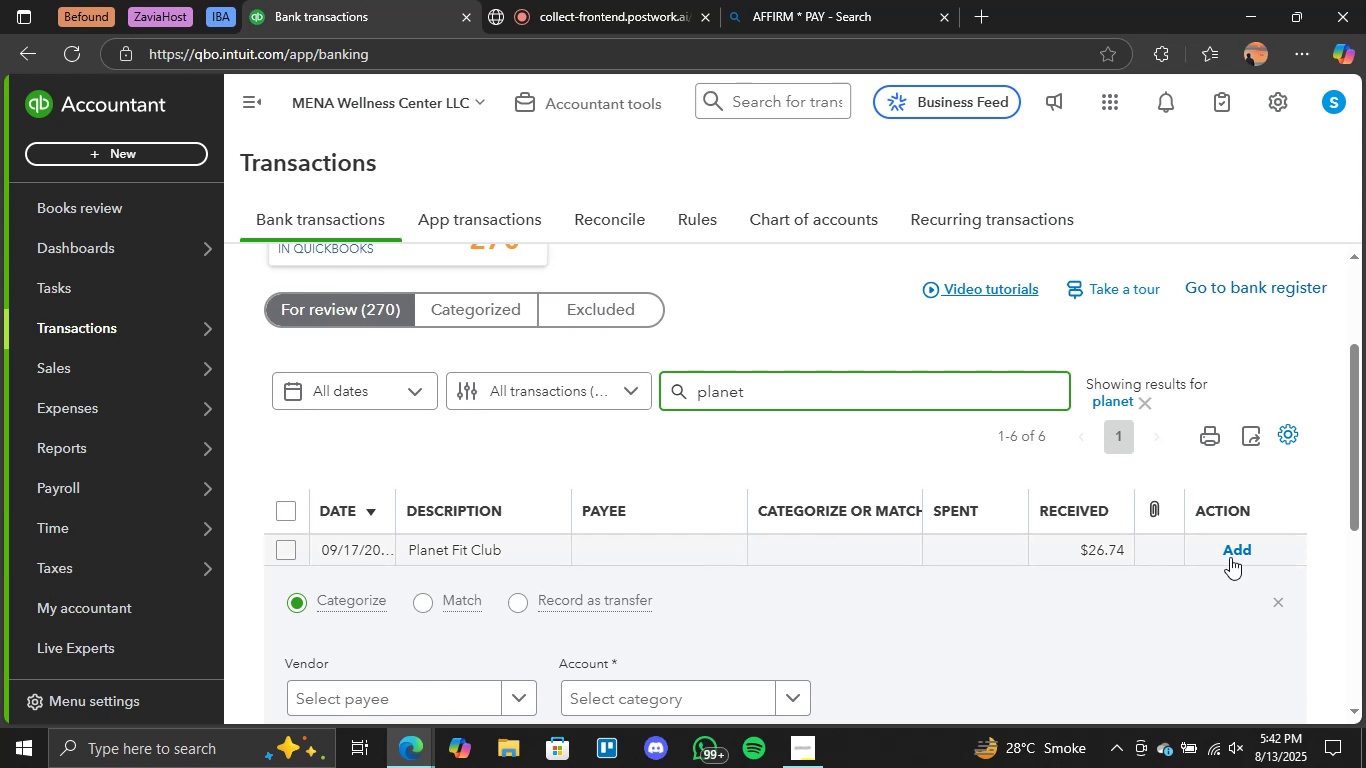 
left_click([812, 548])
 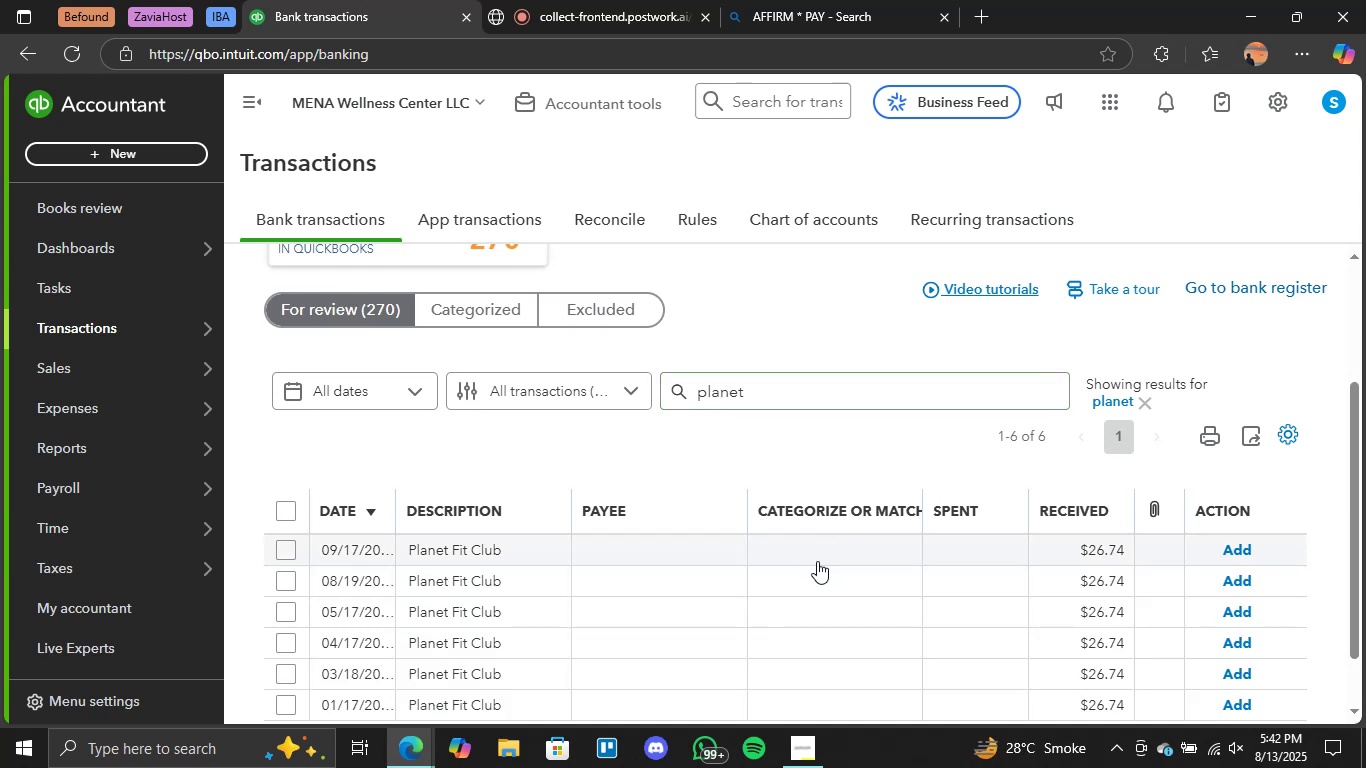 
scroll: coordinate [578, 589], scroll_direction: none, amount: 0.0
 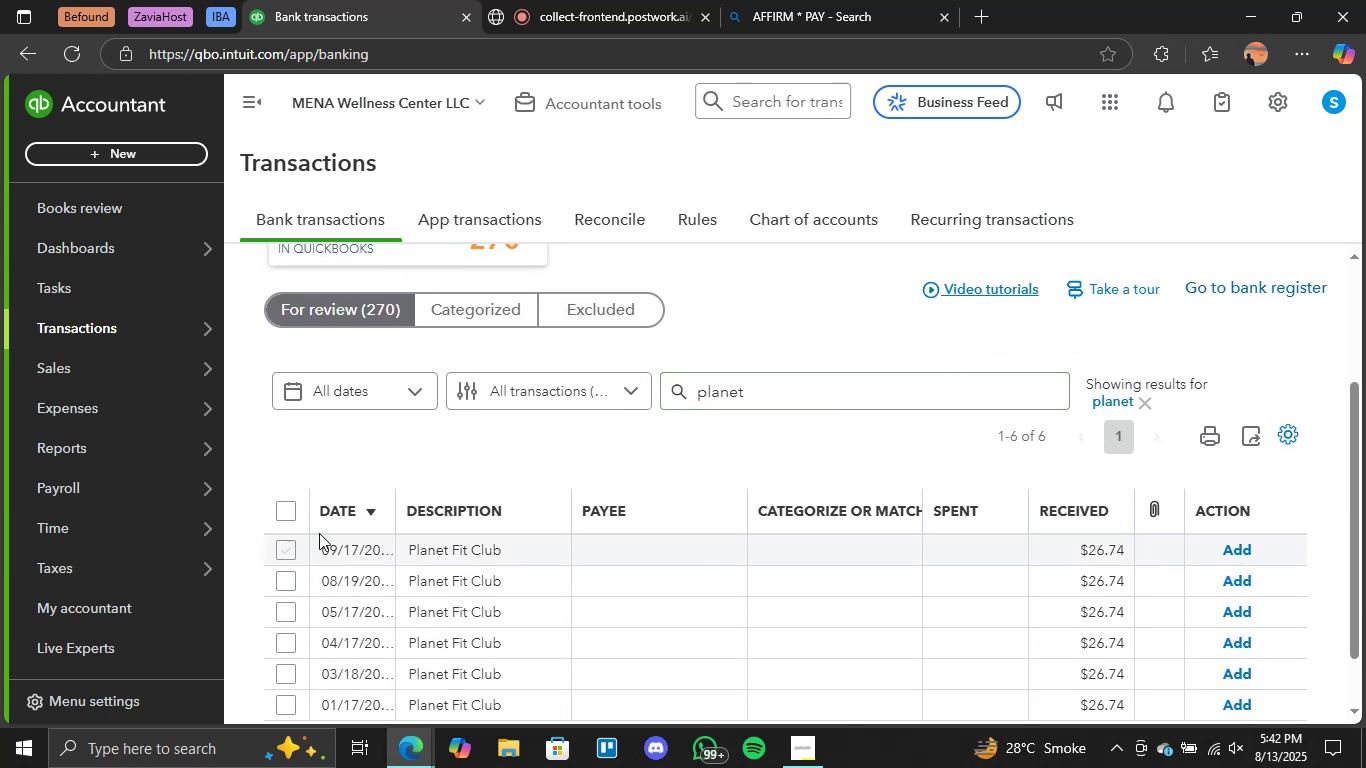 
left_click([860, 550])
 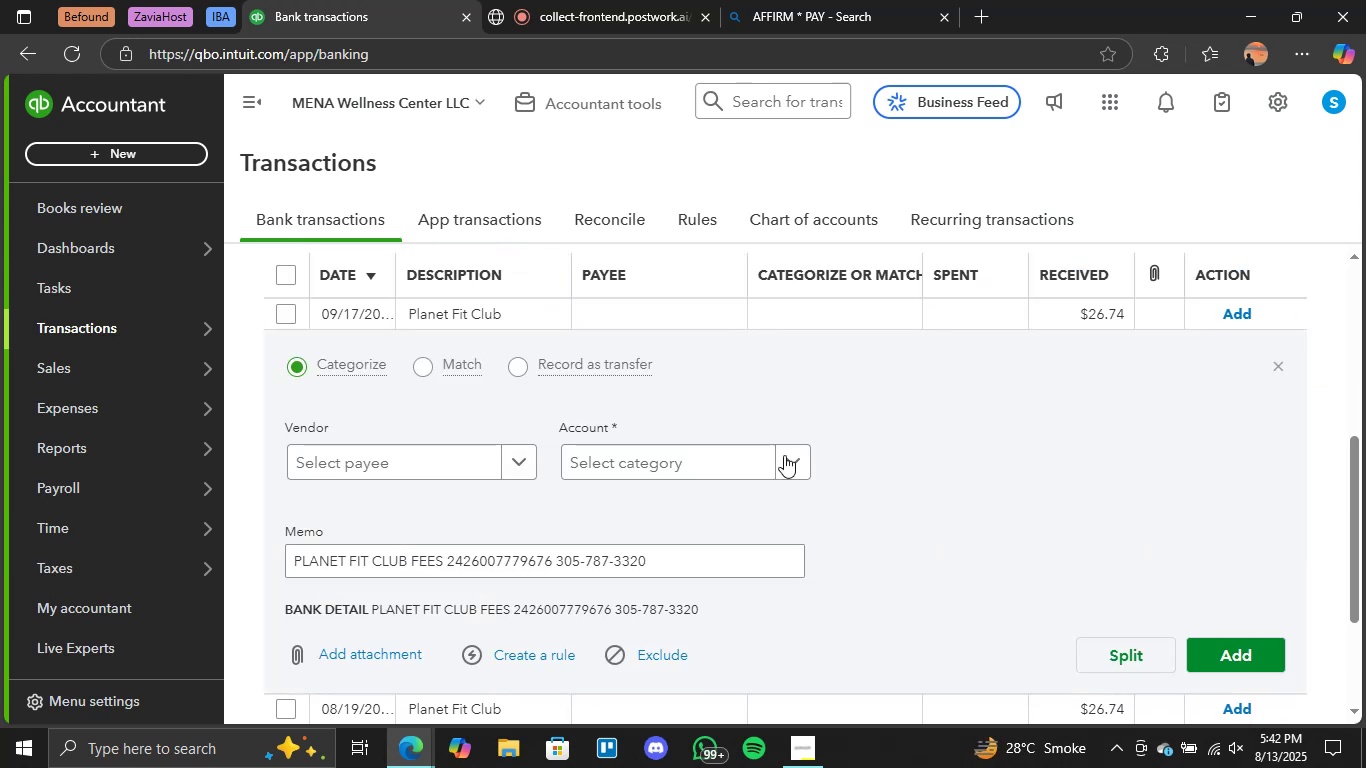 
left_click([785, 448])
 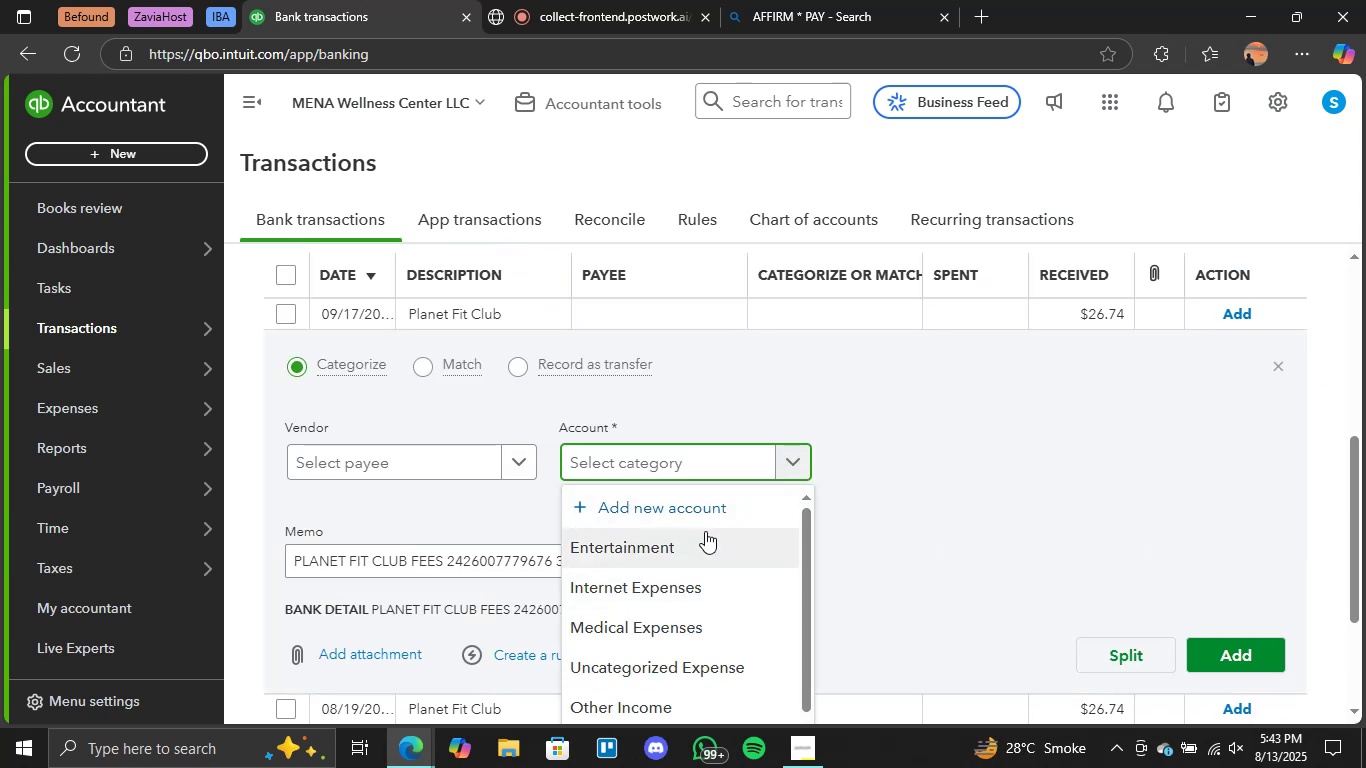 
left_click([702, 533])
 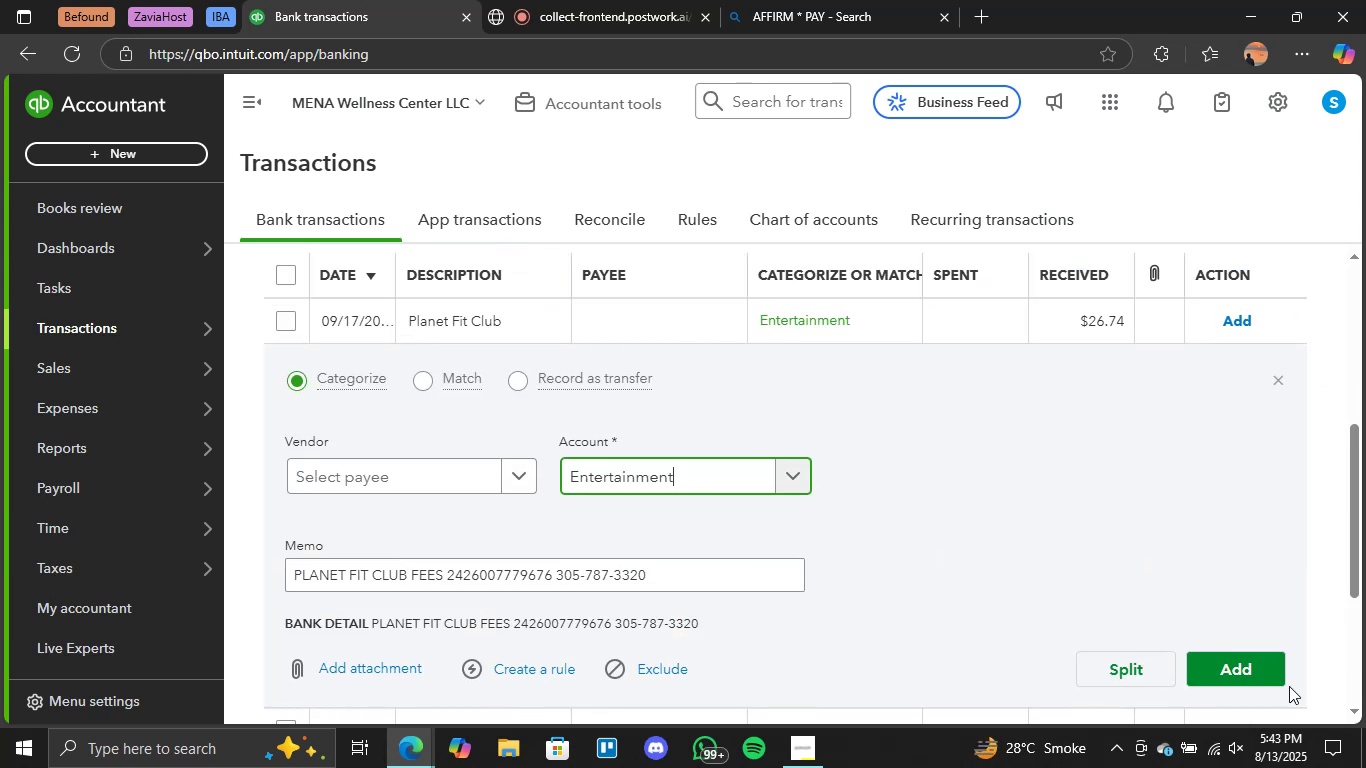 
left_click([1267, 668])
 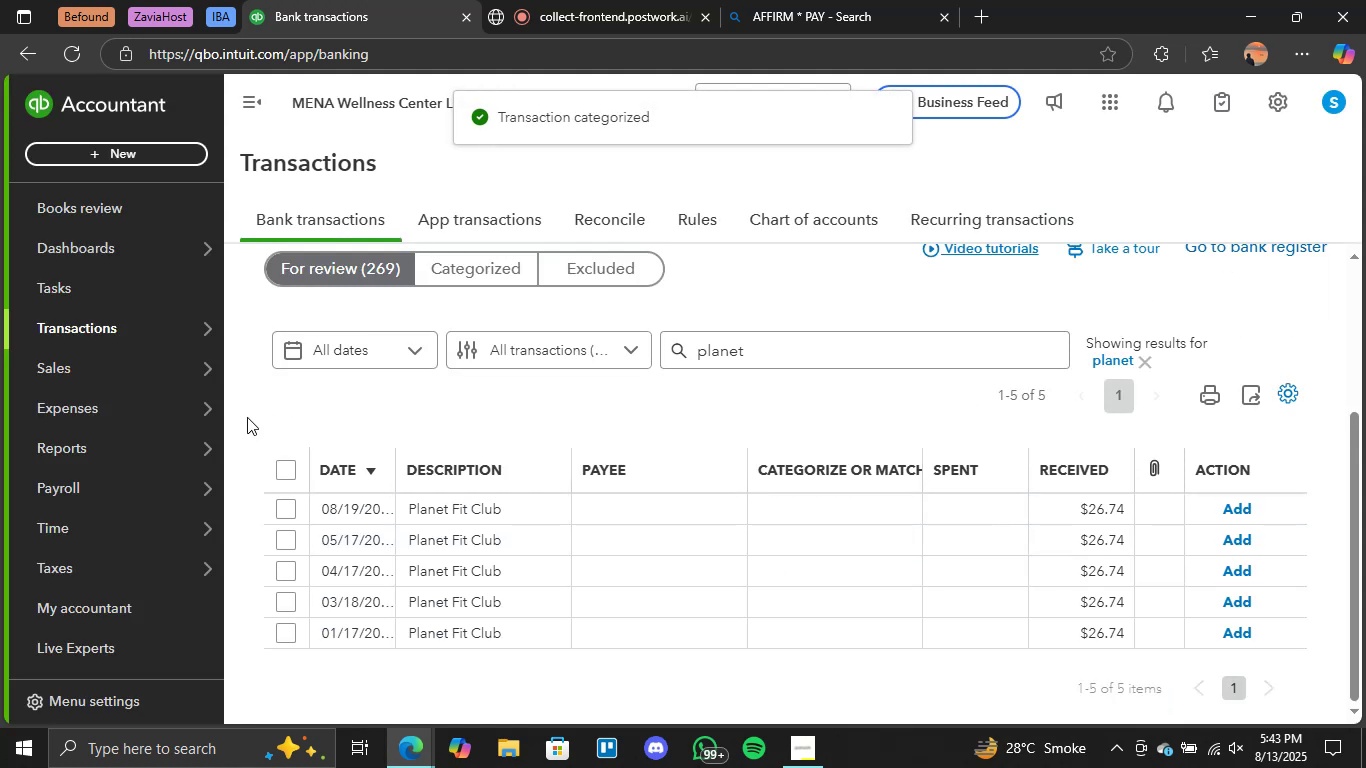 
left_click([279, 476])
 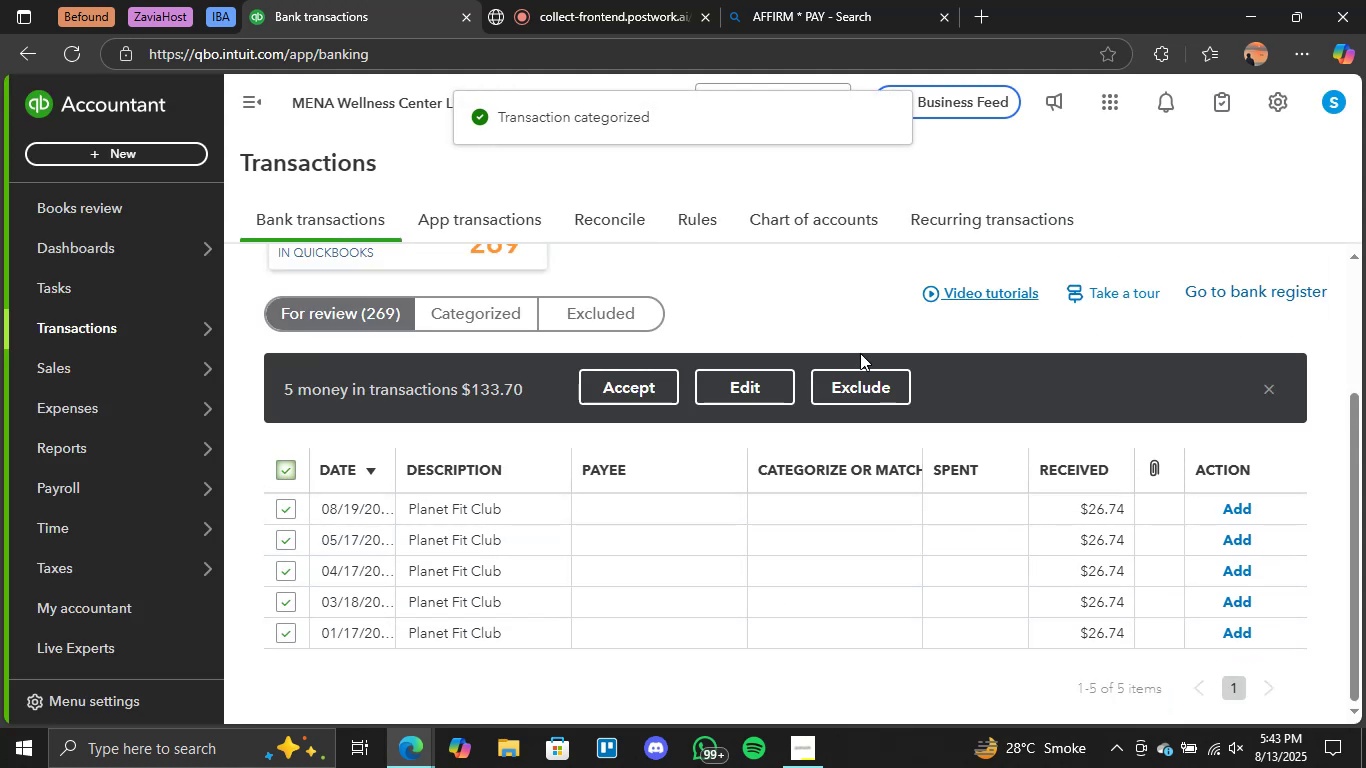 
left_click([642, 385])
 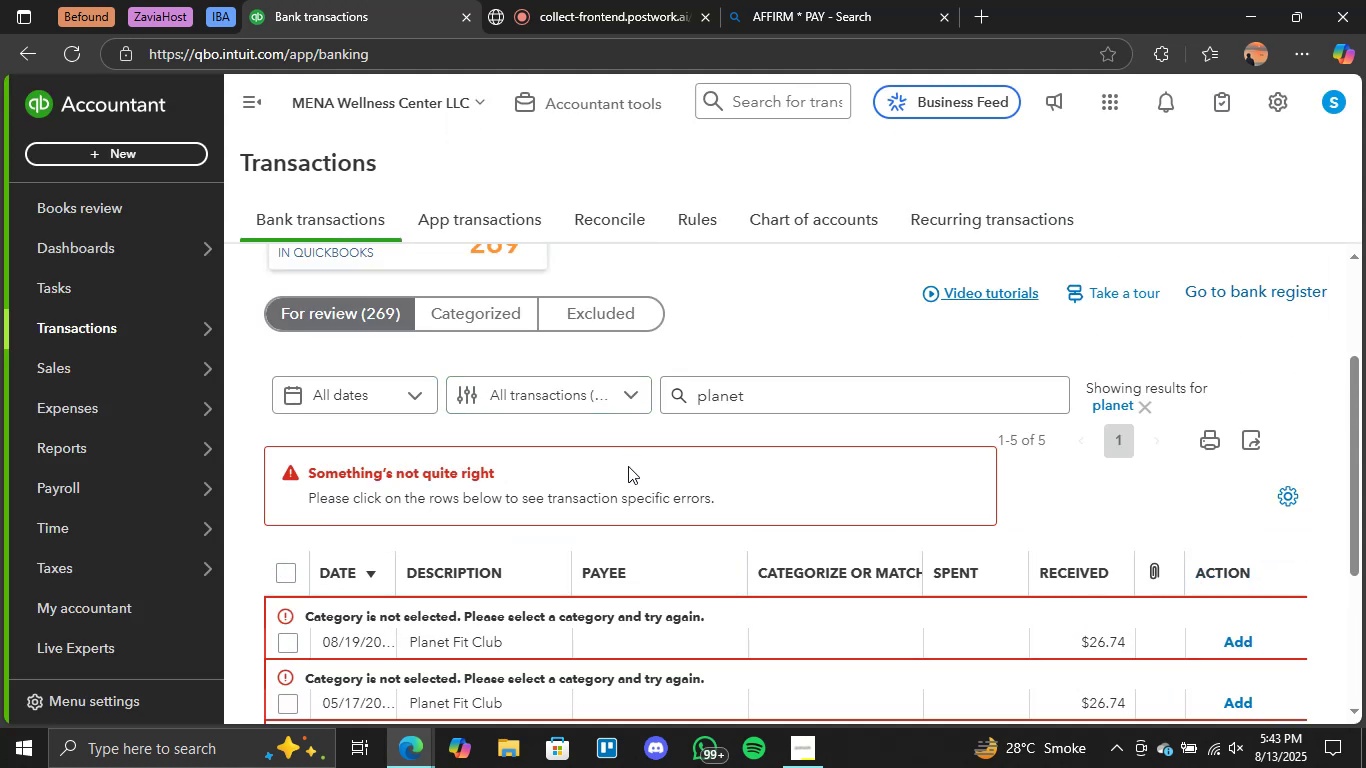 
scroll: coordinate [720, 497], scroll_direction: down, amount: 2.0
 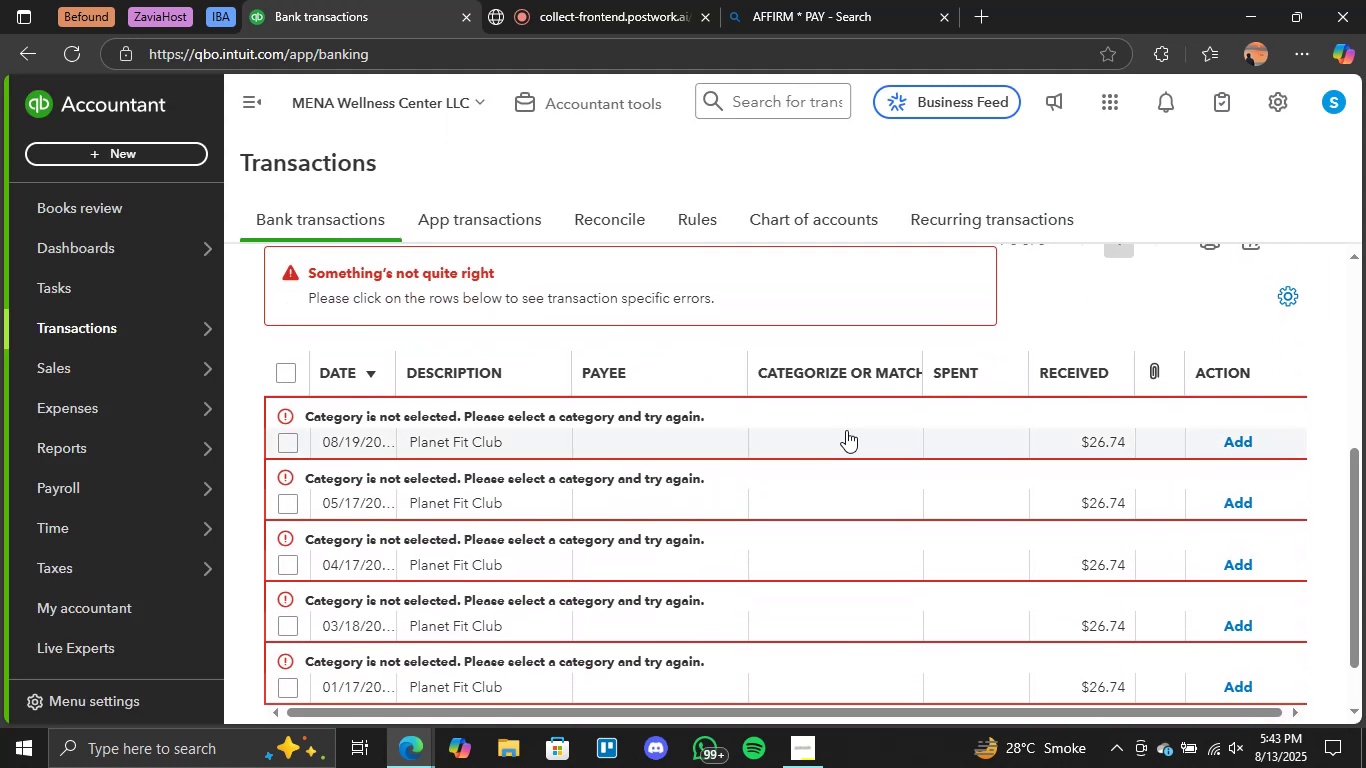 
left_click([846, 430])
 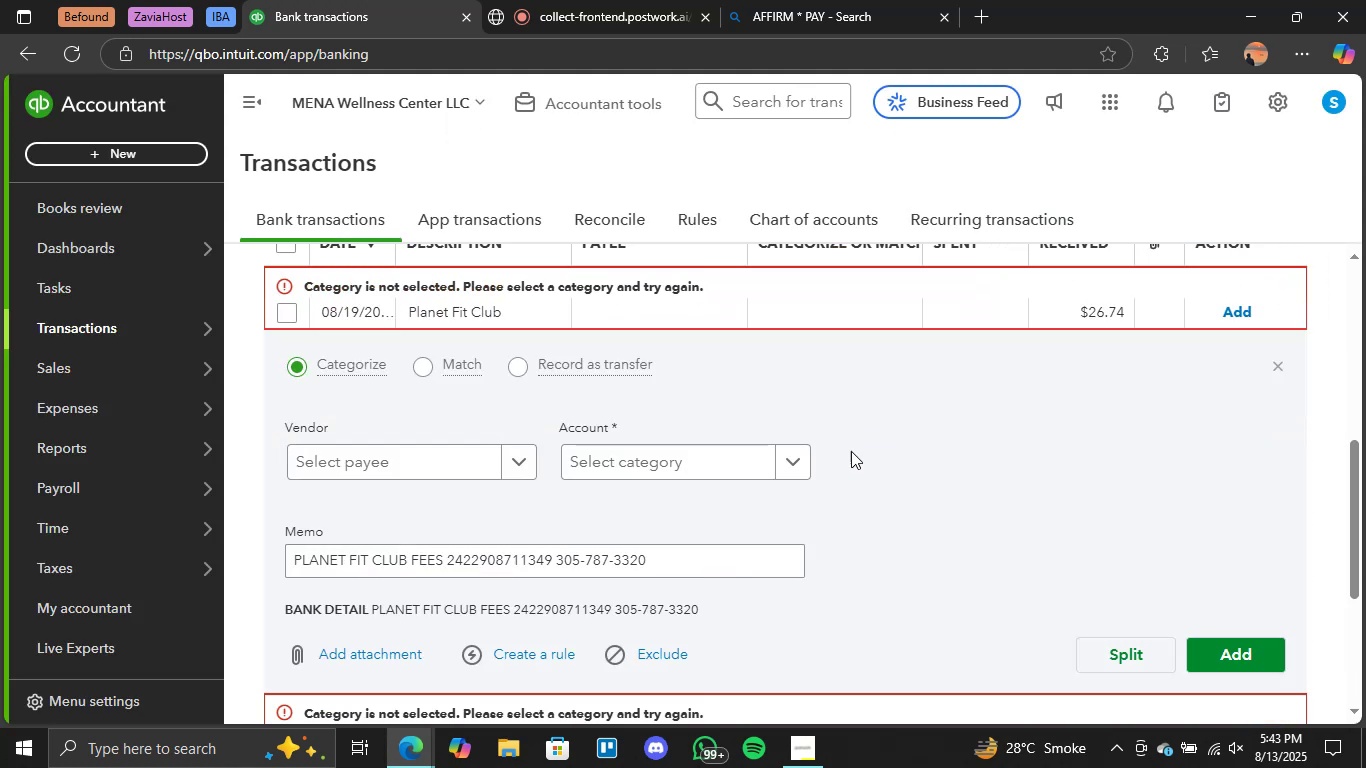 
mouse_move([542, 451])
 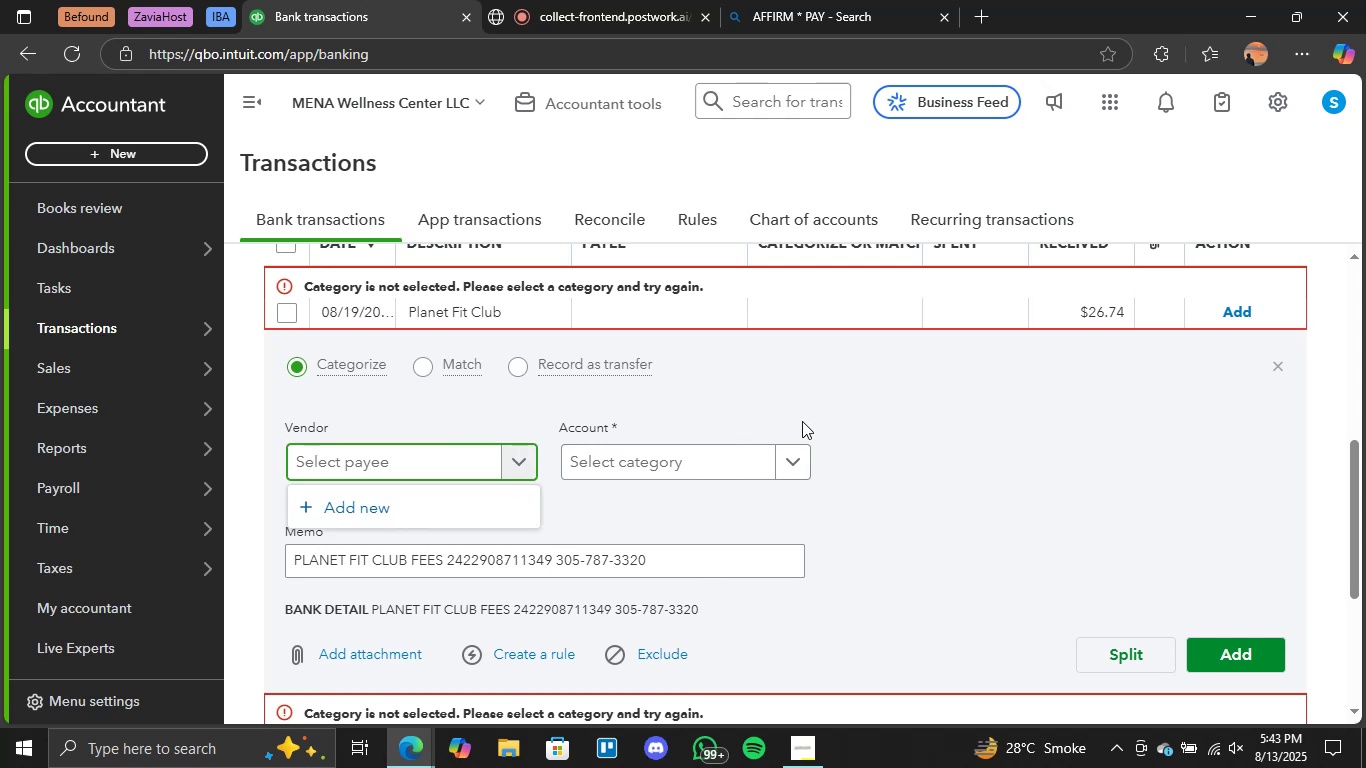 
left_click([805, 419])
 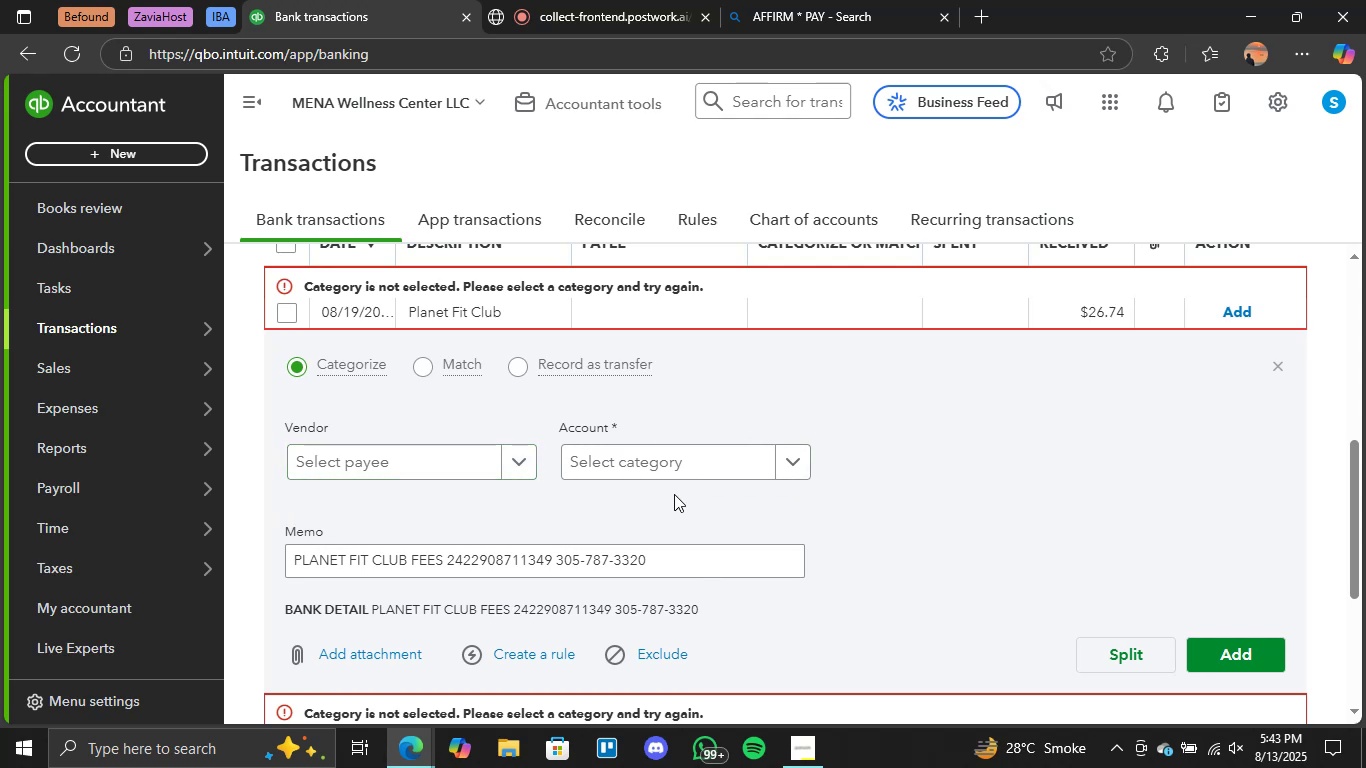 
scroll: coordinate [674, 494], scroll_direction: up, amount: 1.0
 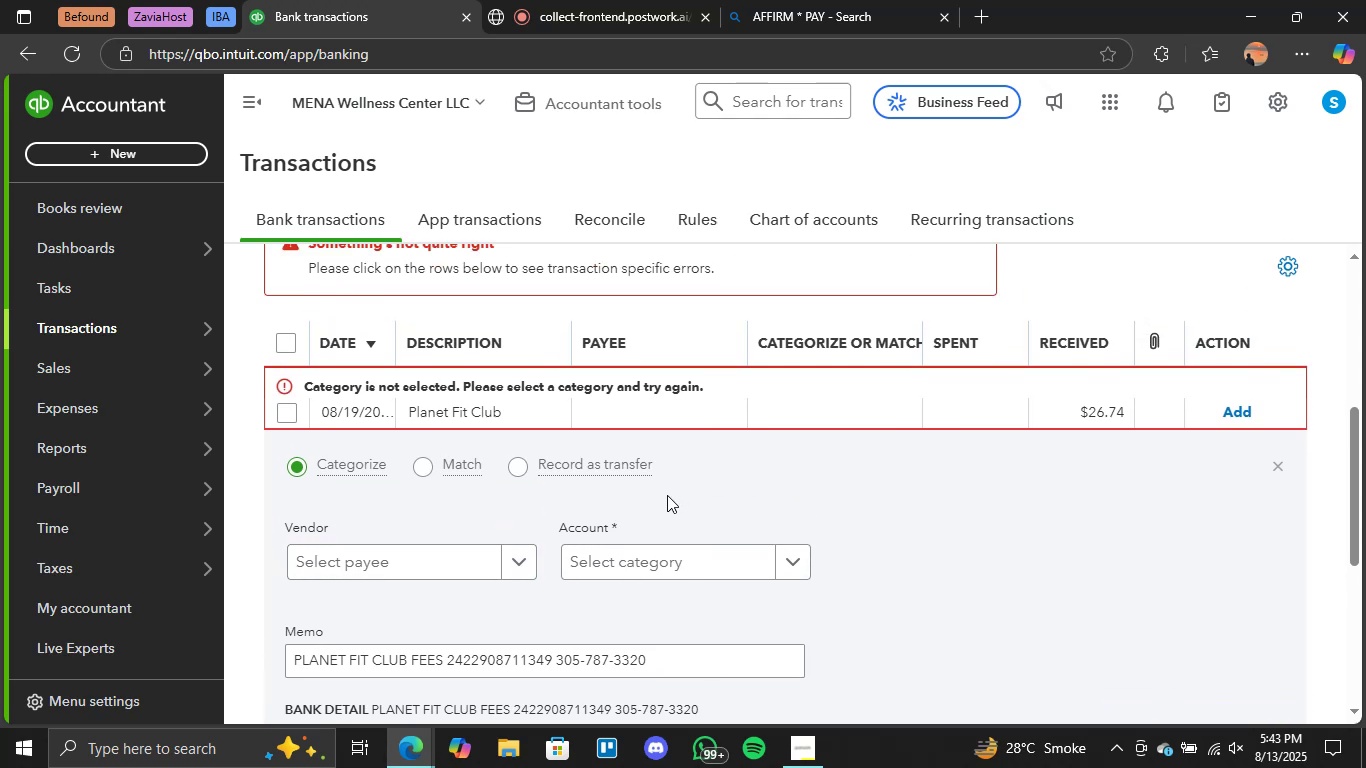 
scroll: coordinate [664, 494], scroll_direction: down, amount: 1.0
 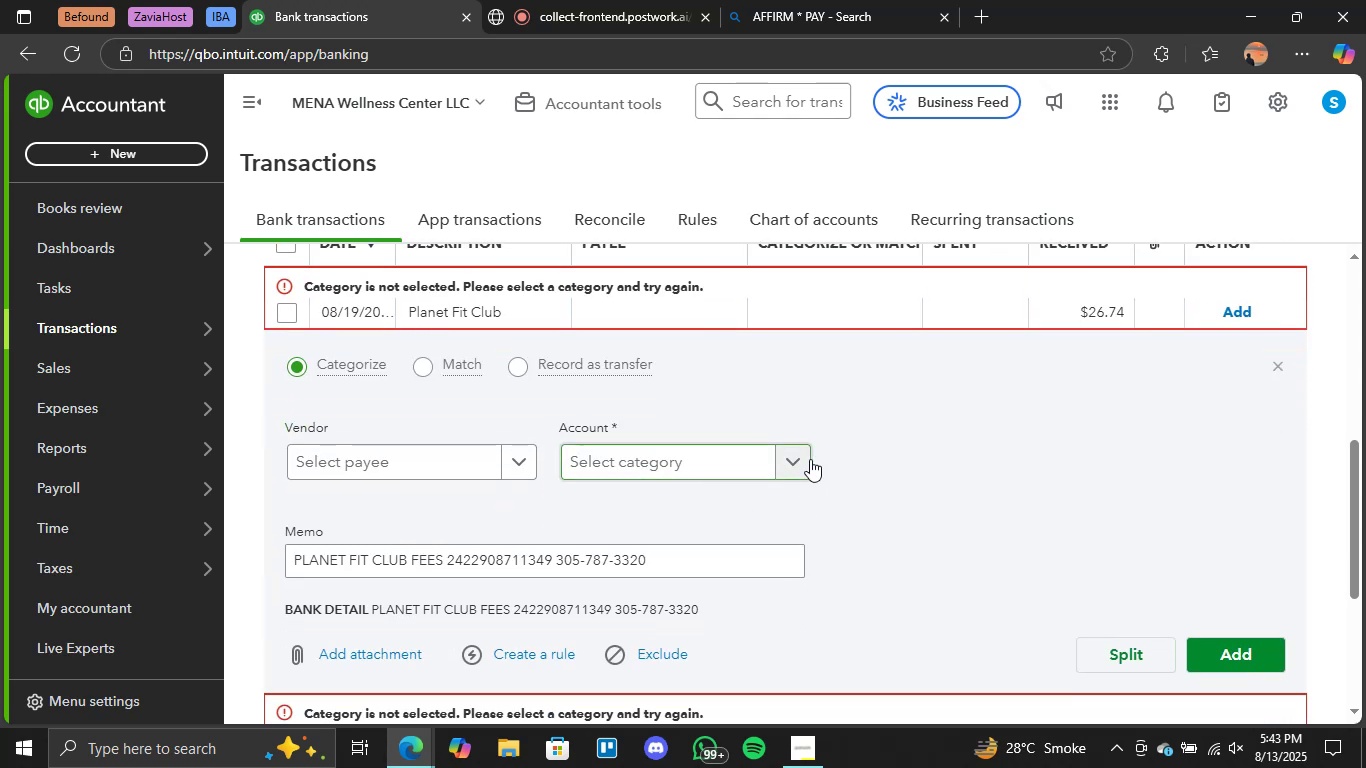 
left_click([808, 459])
 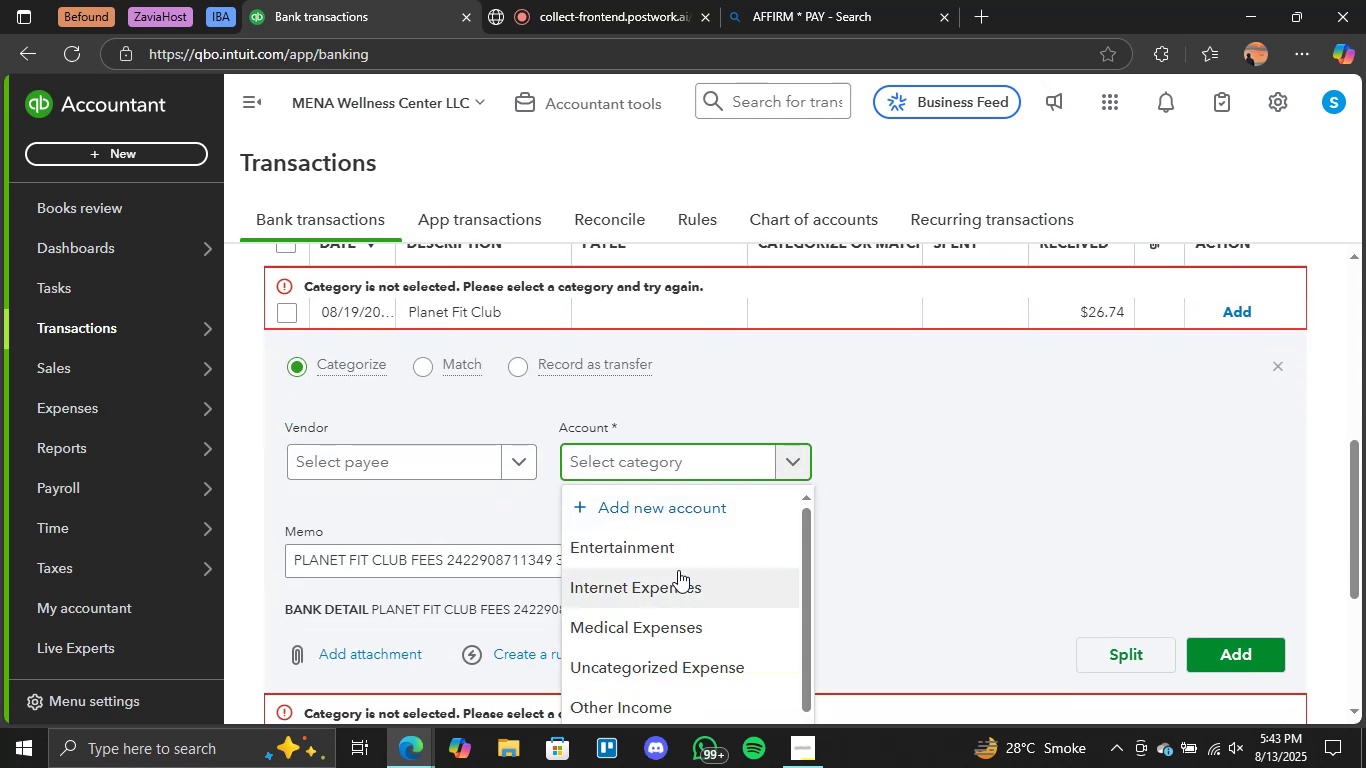 
left_click([676, 556])
 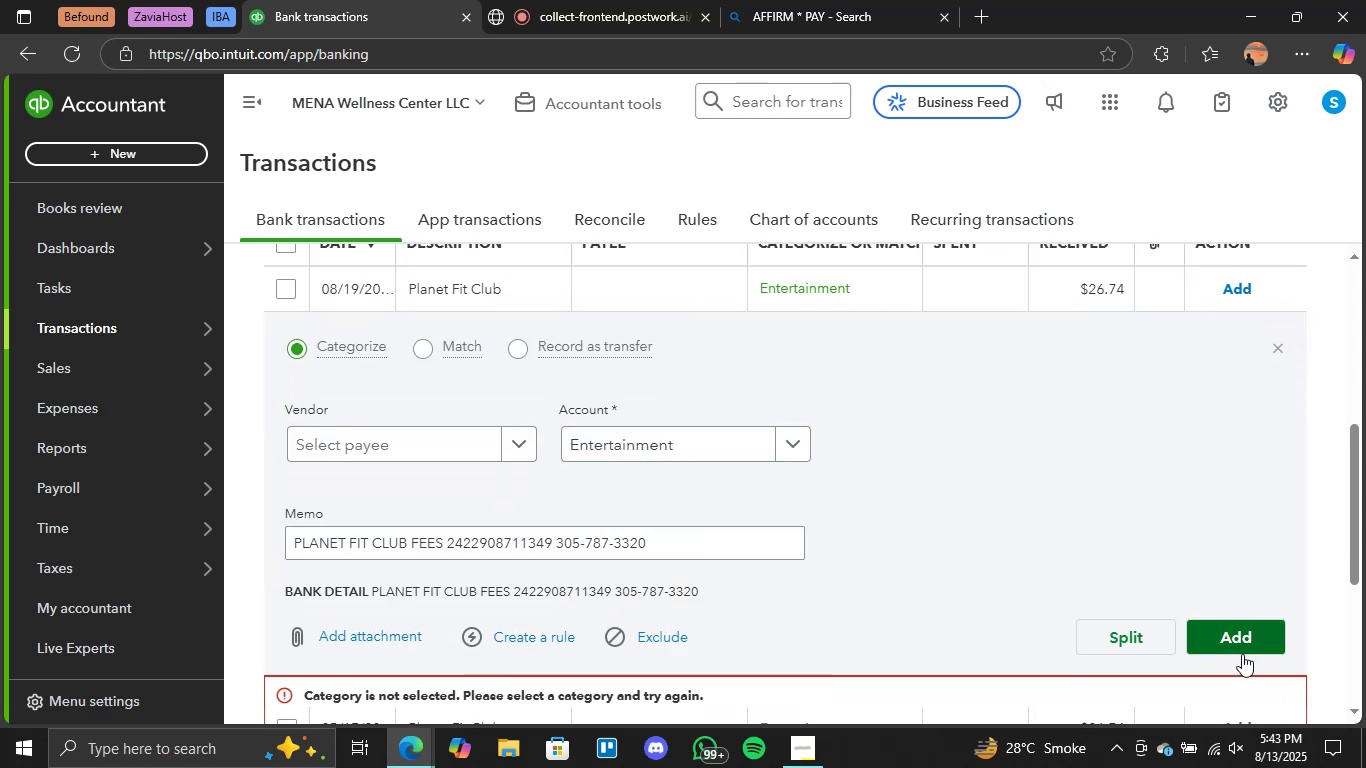 
left_click([1242, 643])
 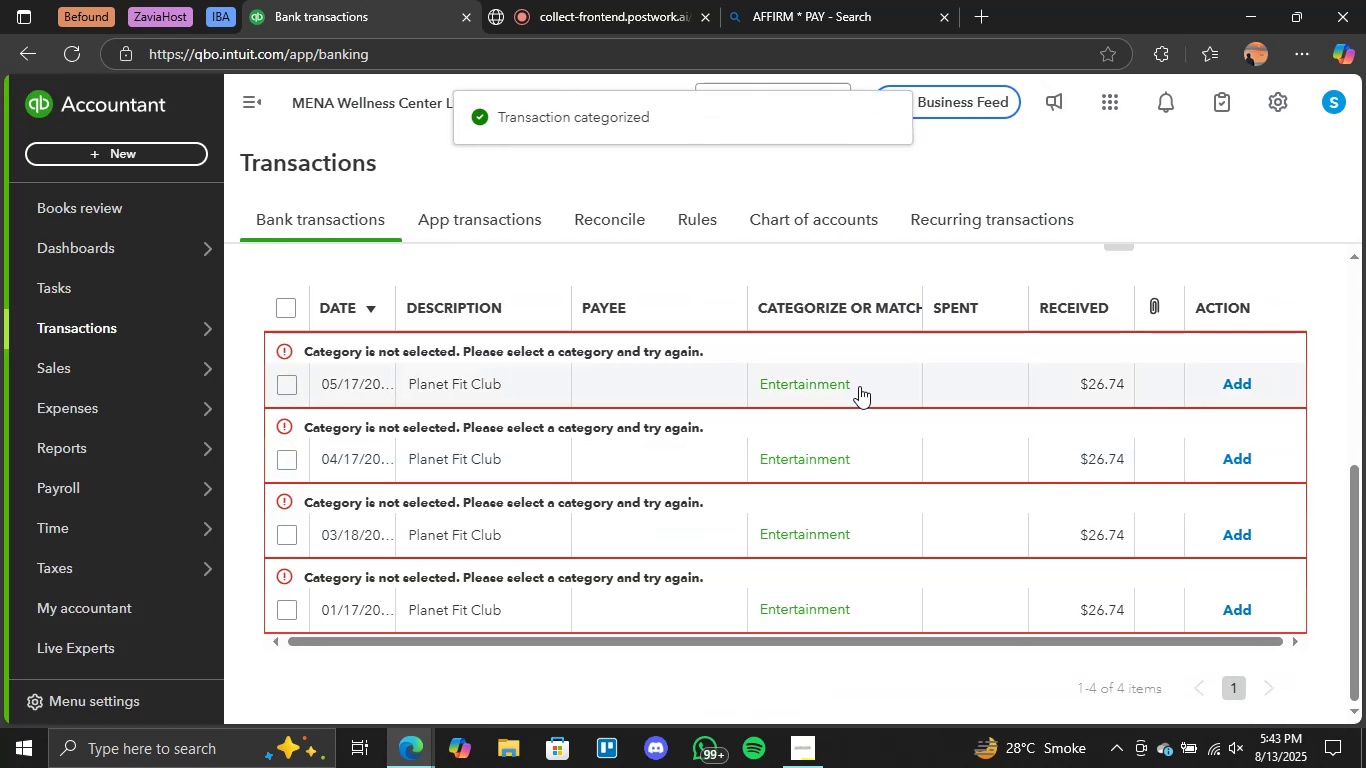 
left_click([799, 441])
 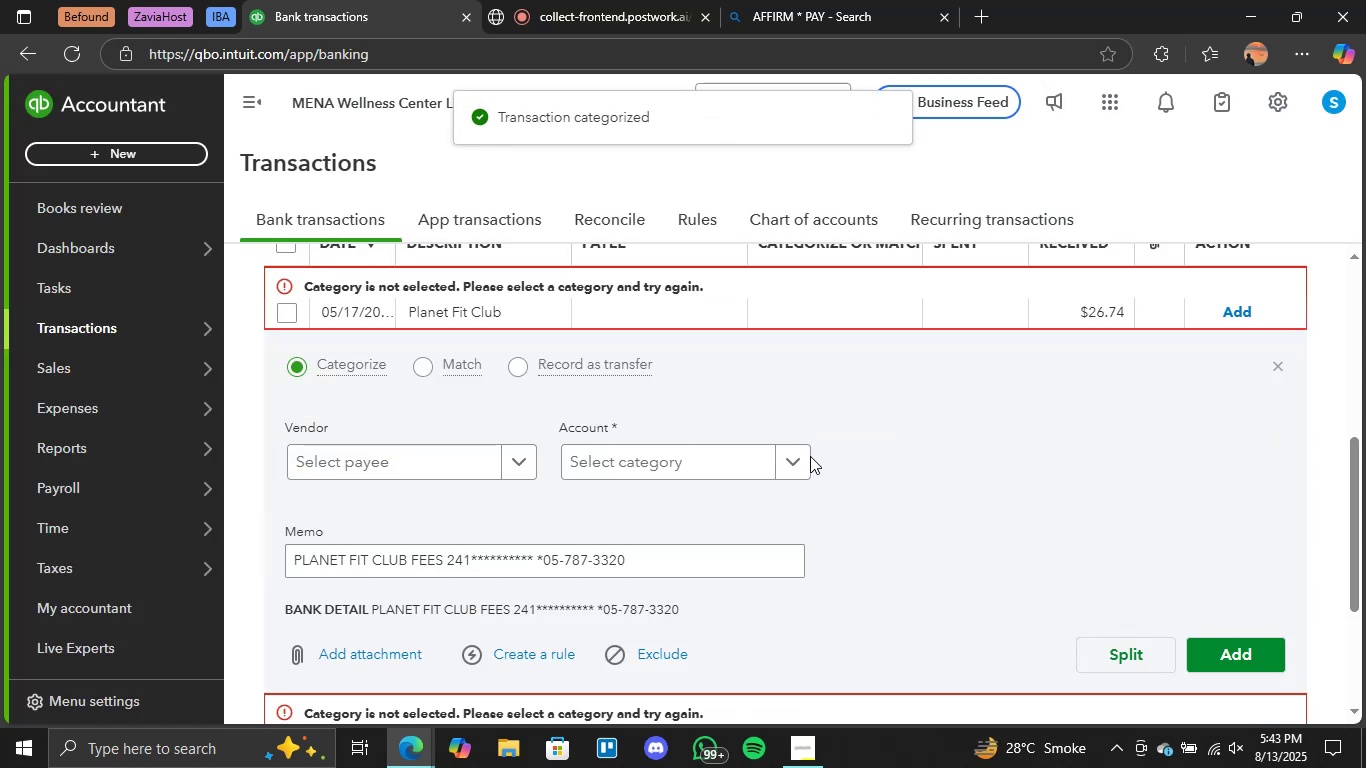 
double_click([782, 488])
 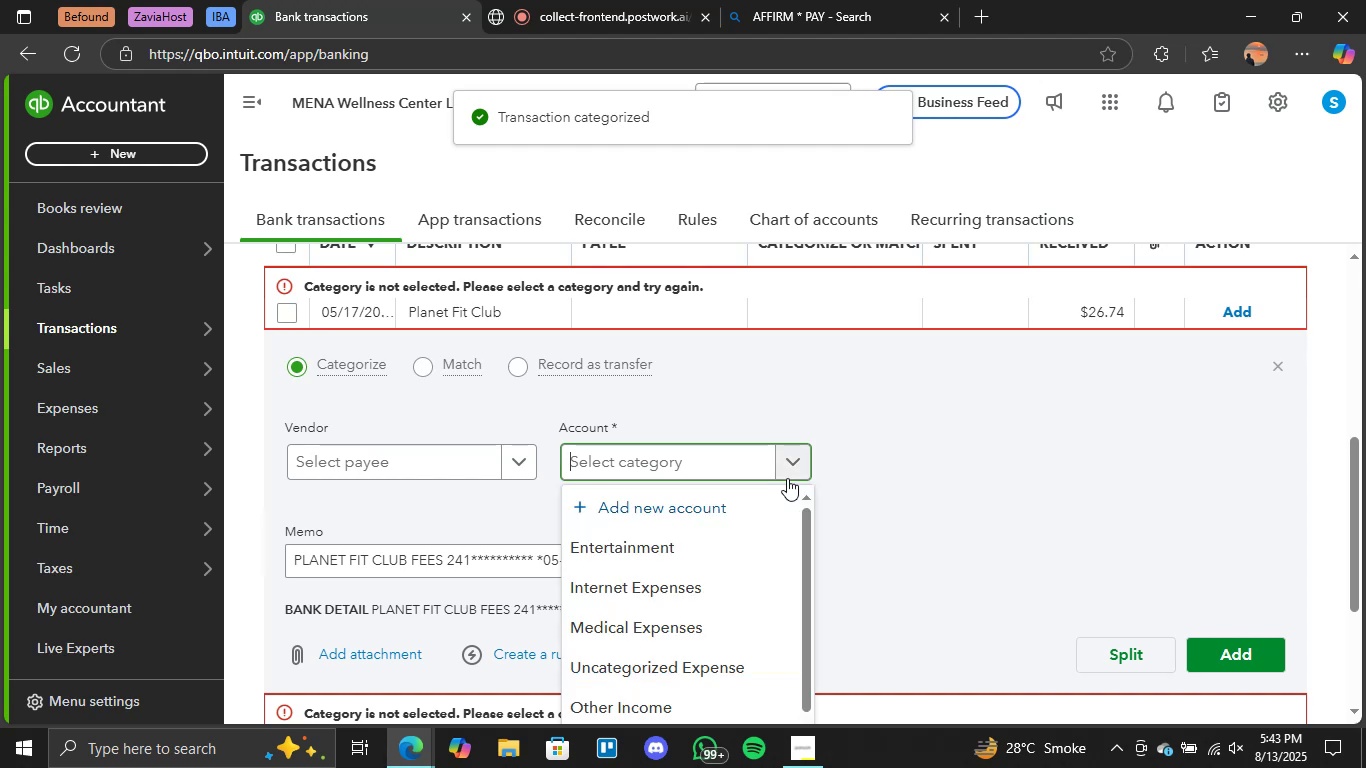 
triple_click([787, 478])
 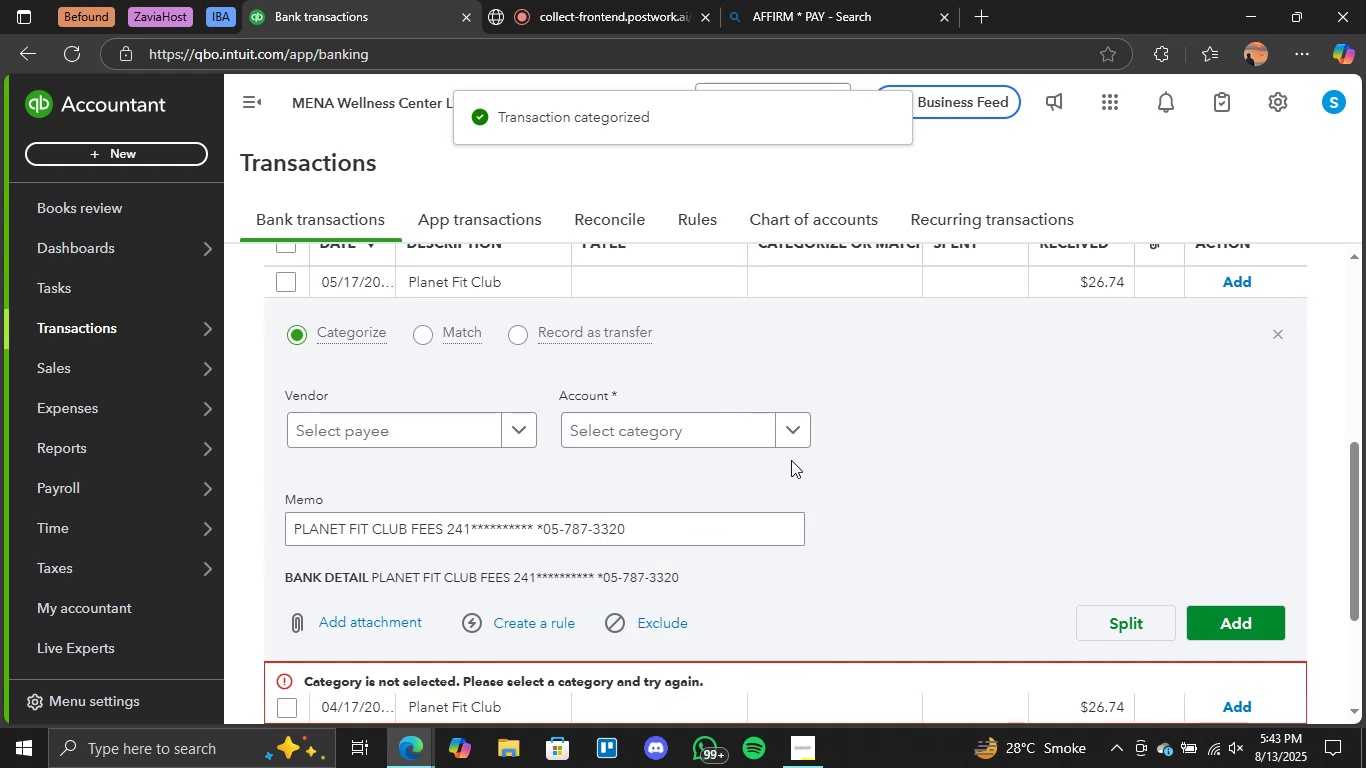 
left_click([795, 432])
 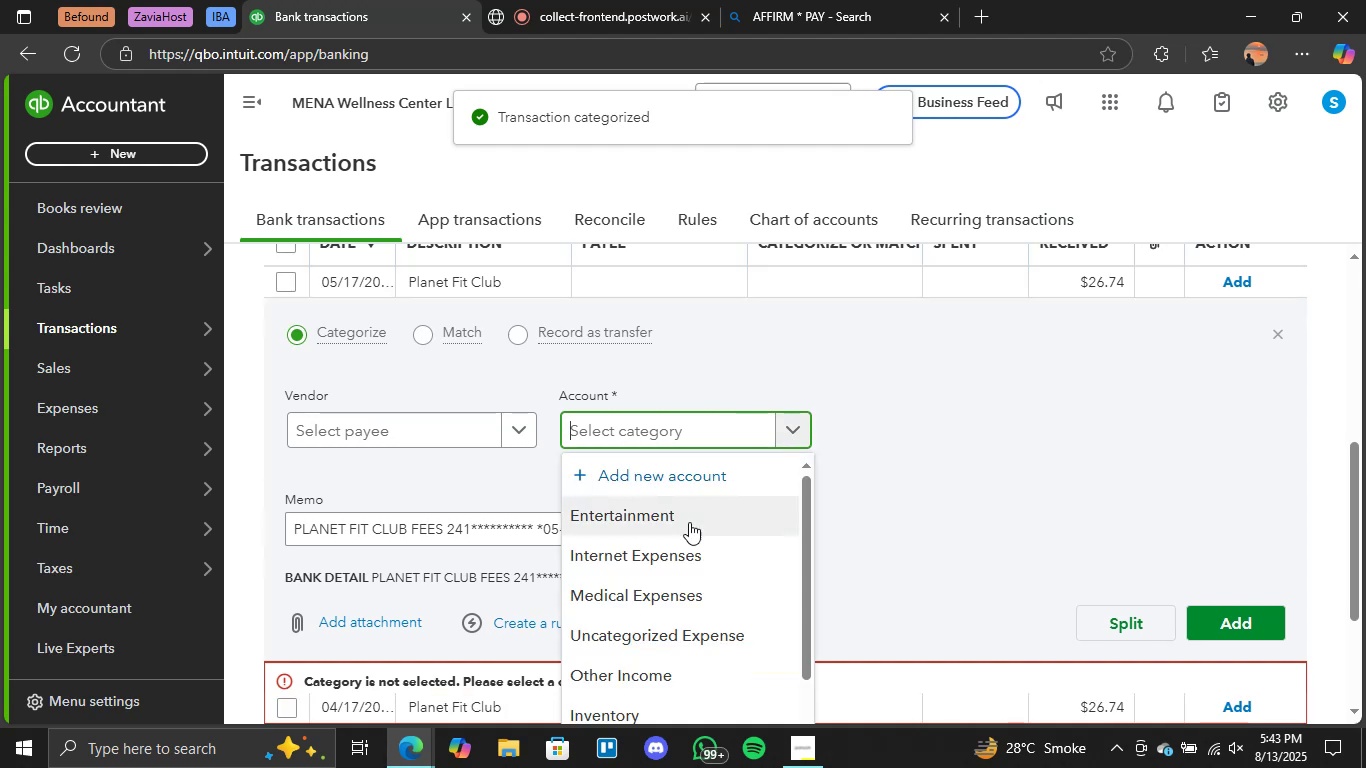 
left_click([688, 522])
 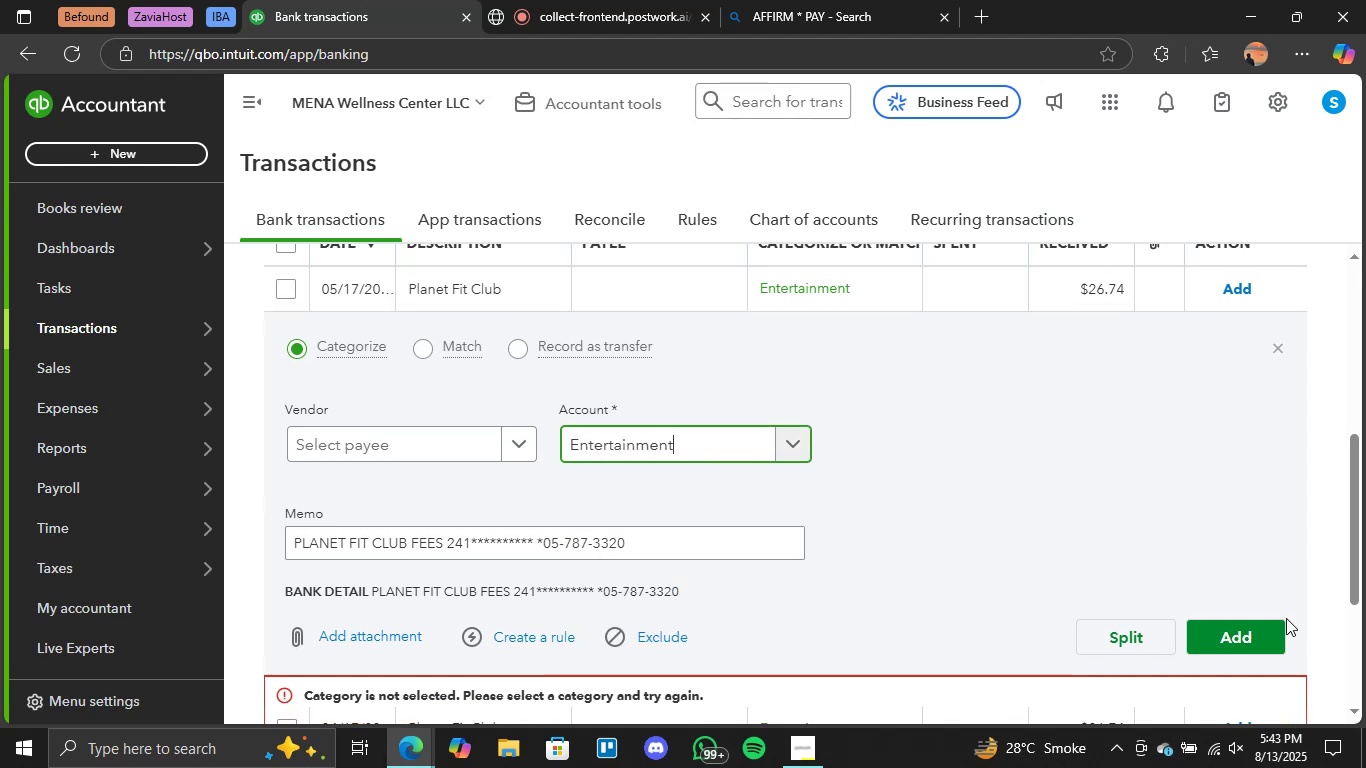 
left_click([1275, 627])
 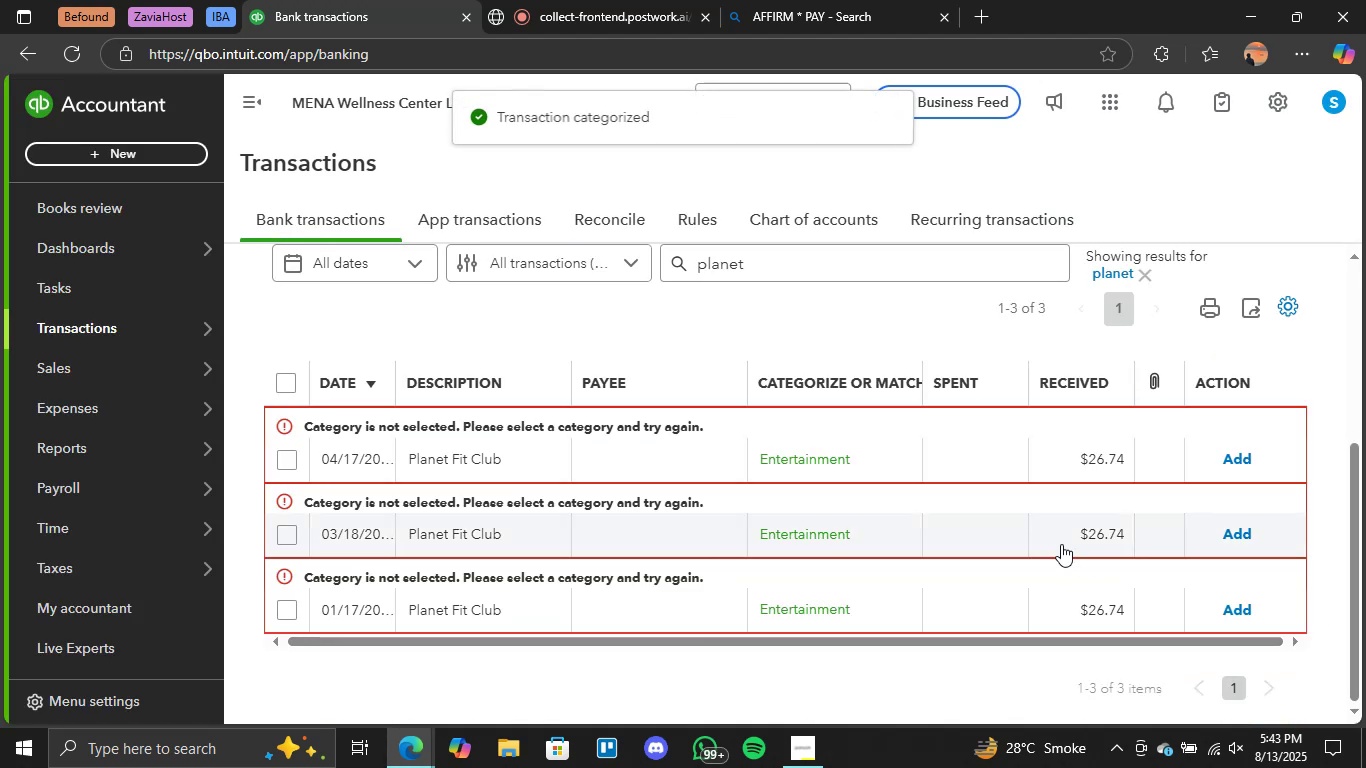 
left_click([860, 483])
 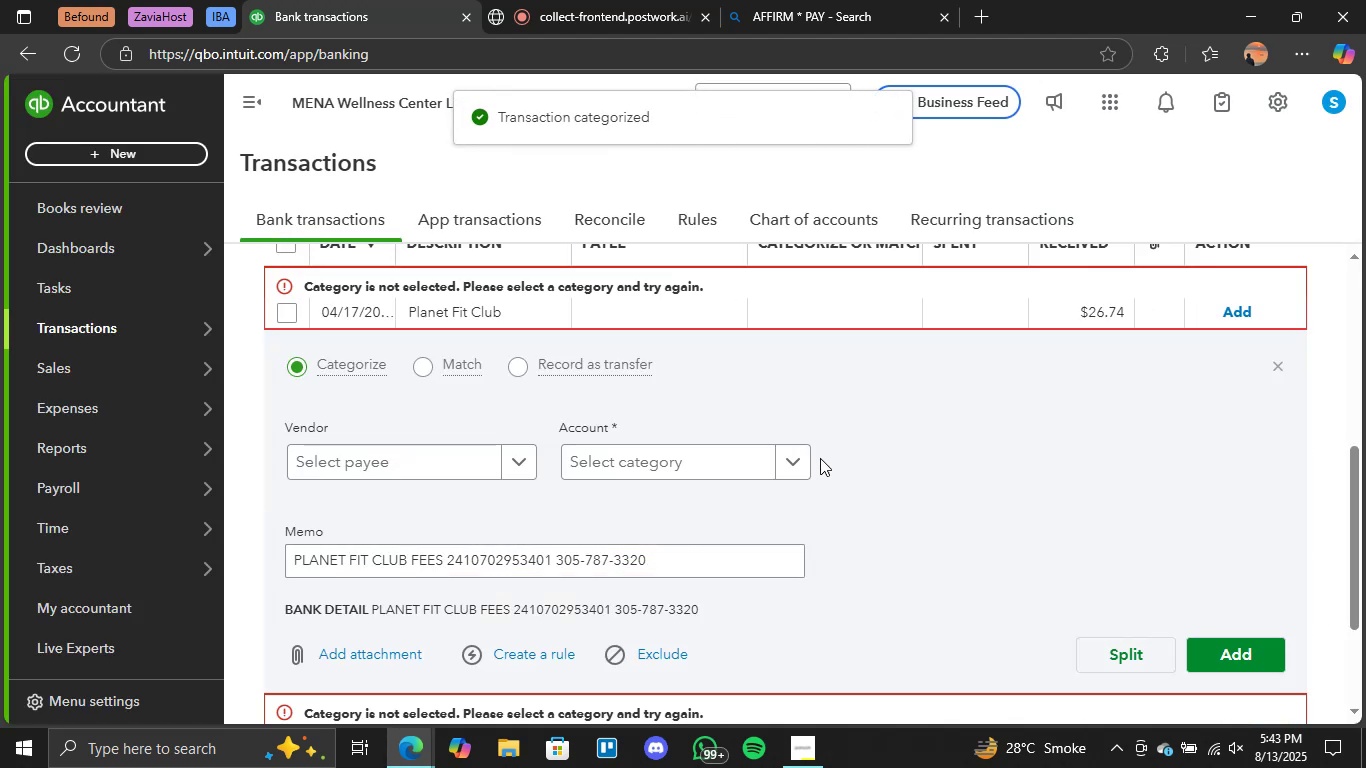 
left_click([803, 458])
 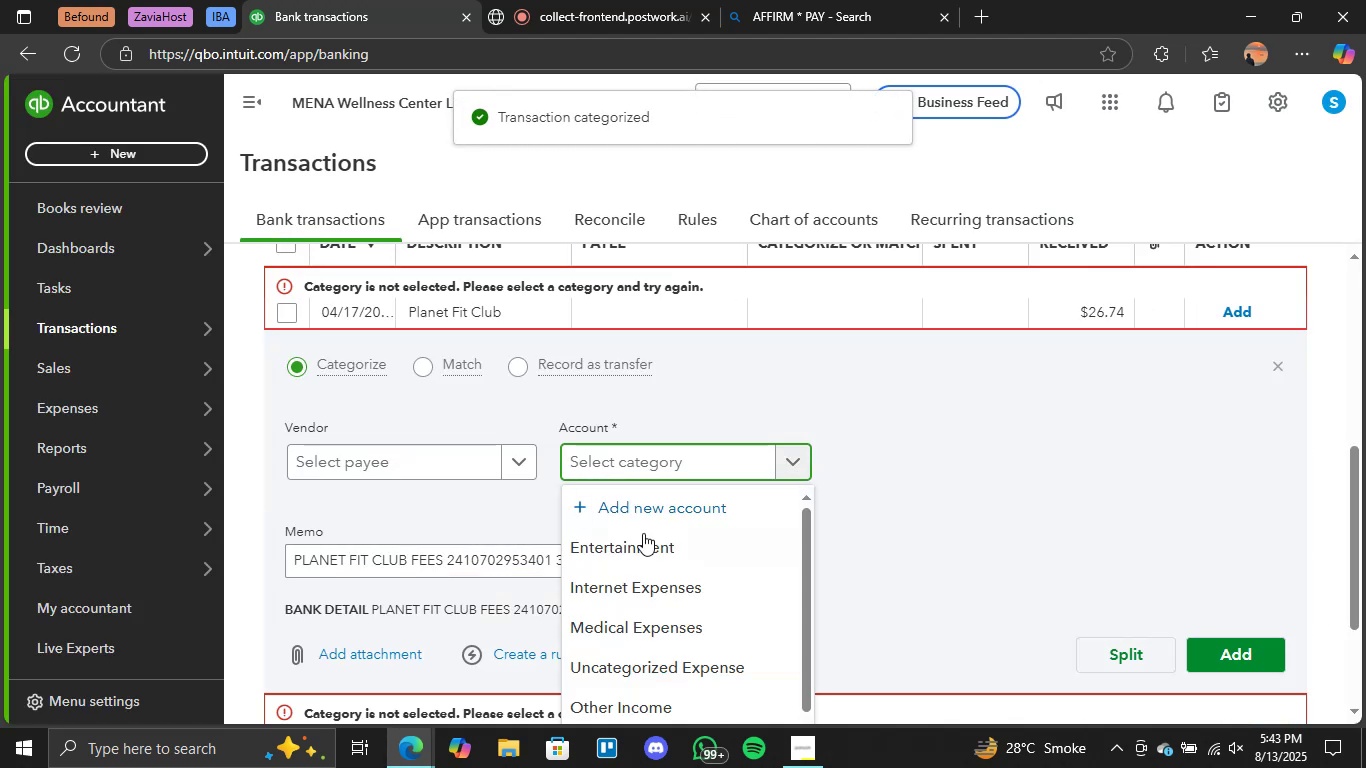 
left_click([640, 535])
 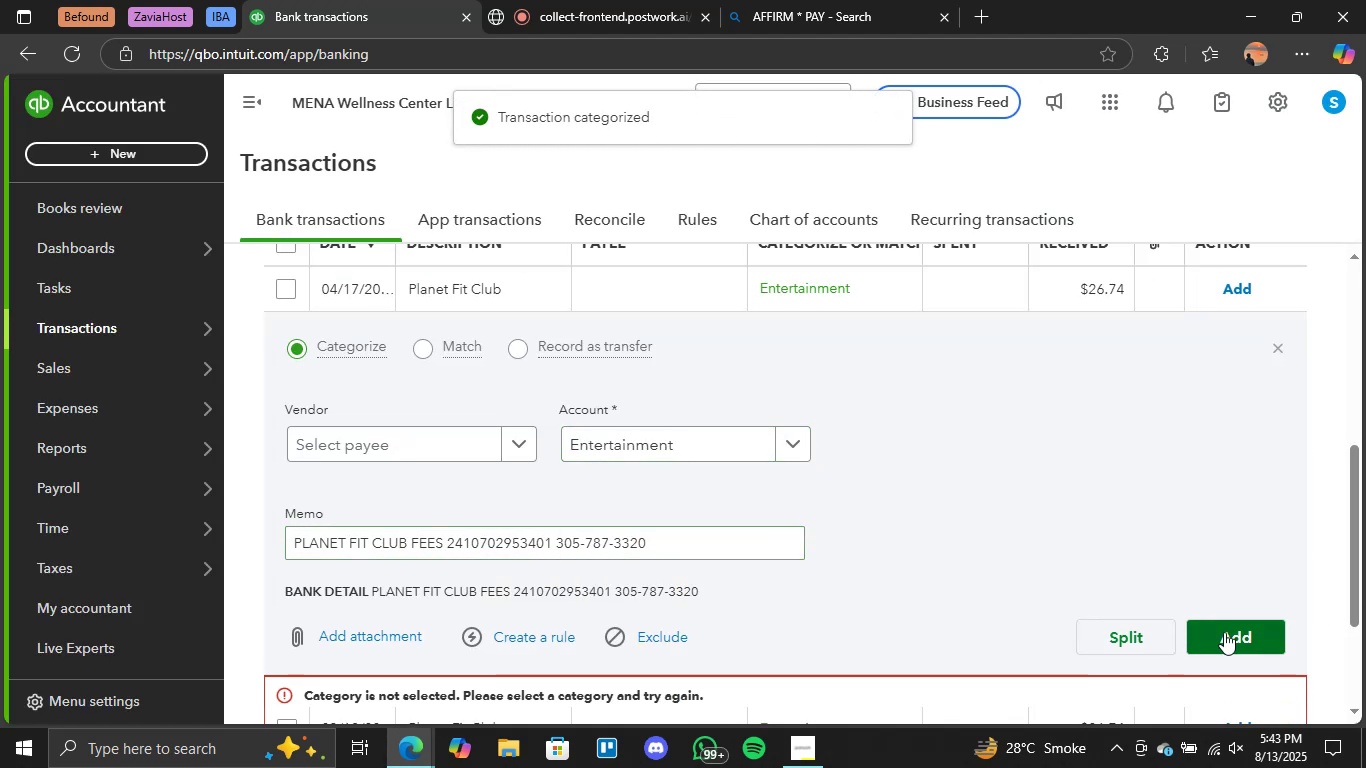 
left_click([1224, 632])
 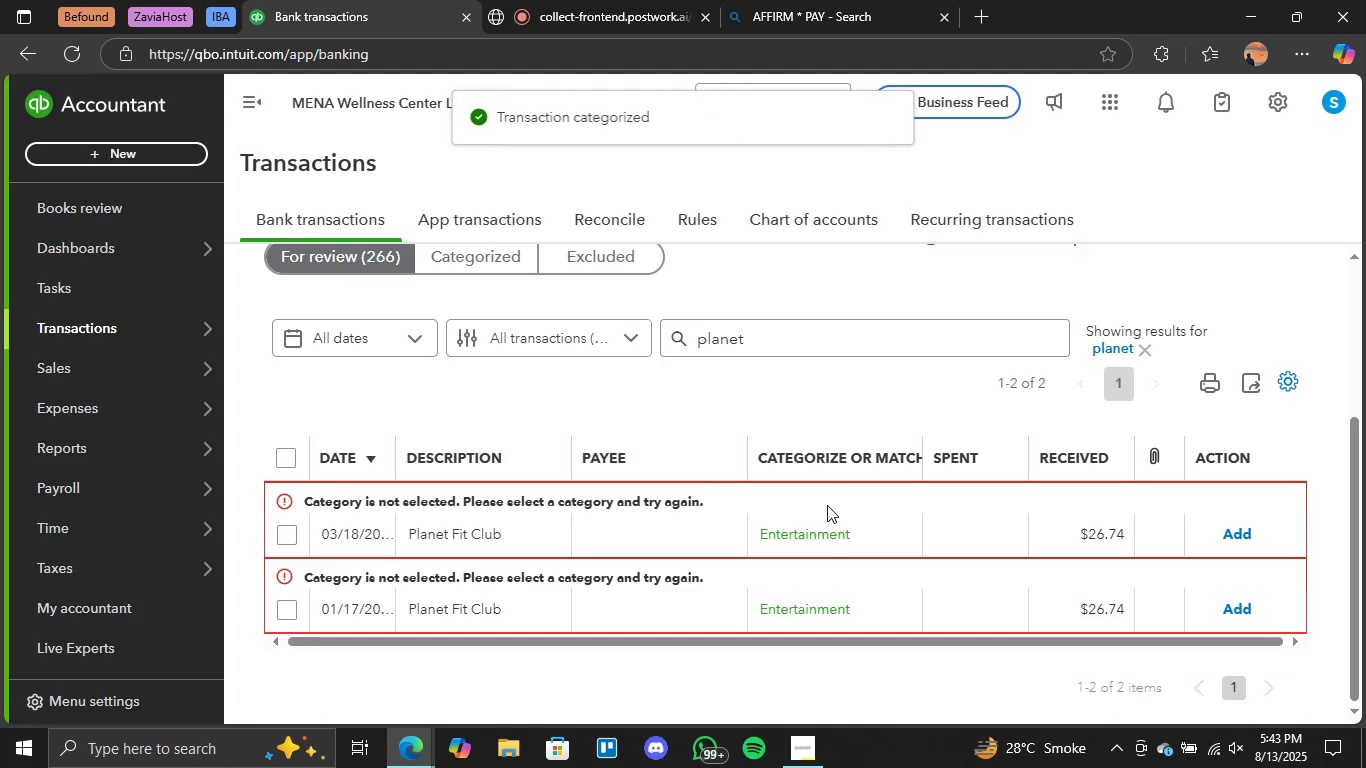 
left_click([844, 536])
 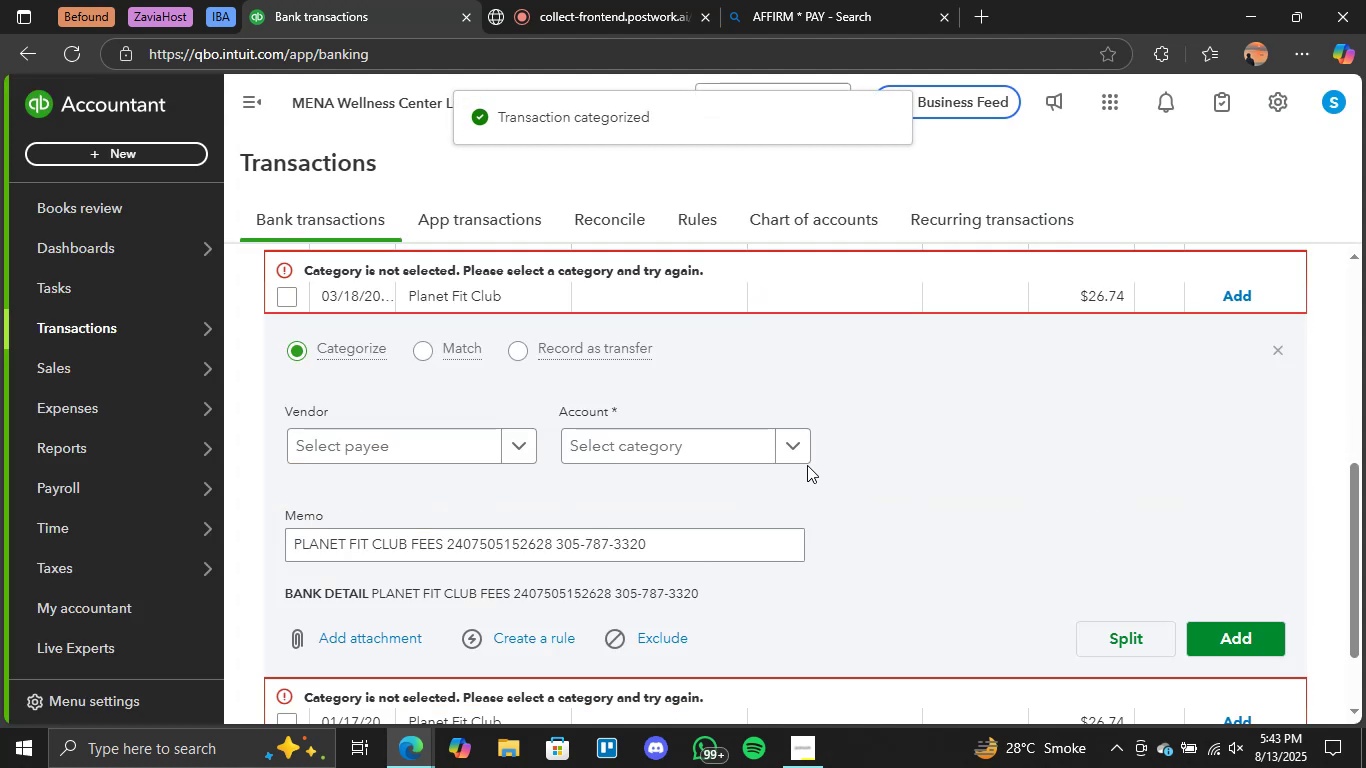 
left_click([801, 455])
 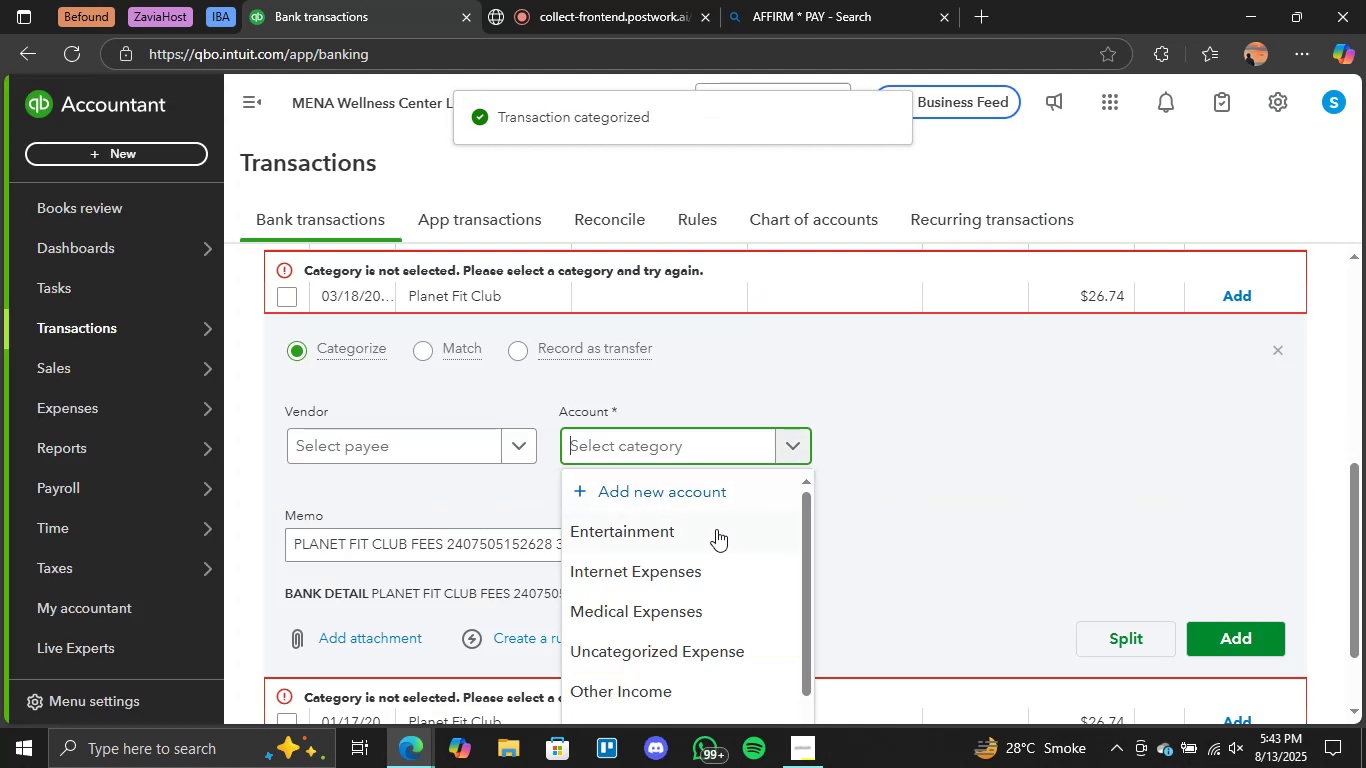 
double_click([715, 529])
 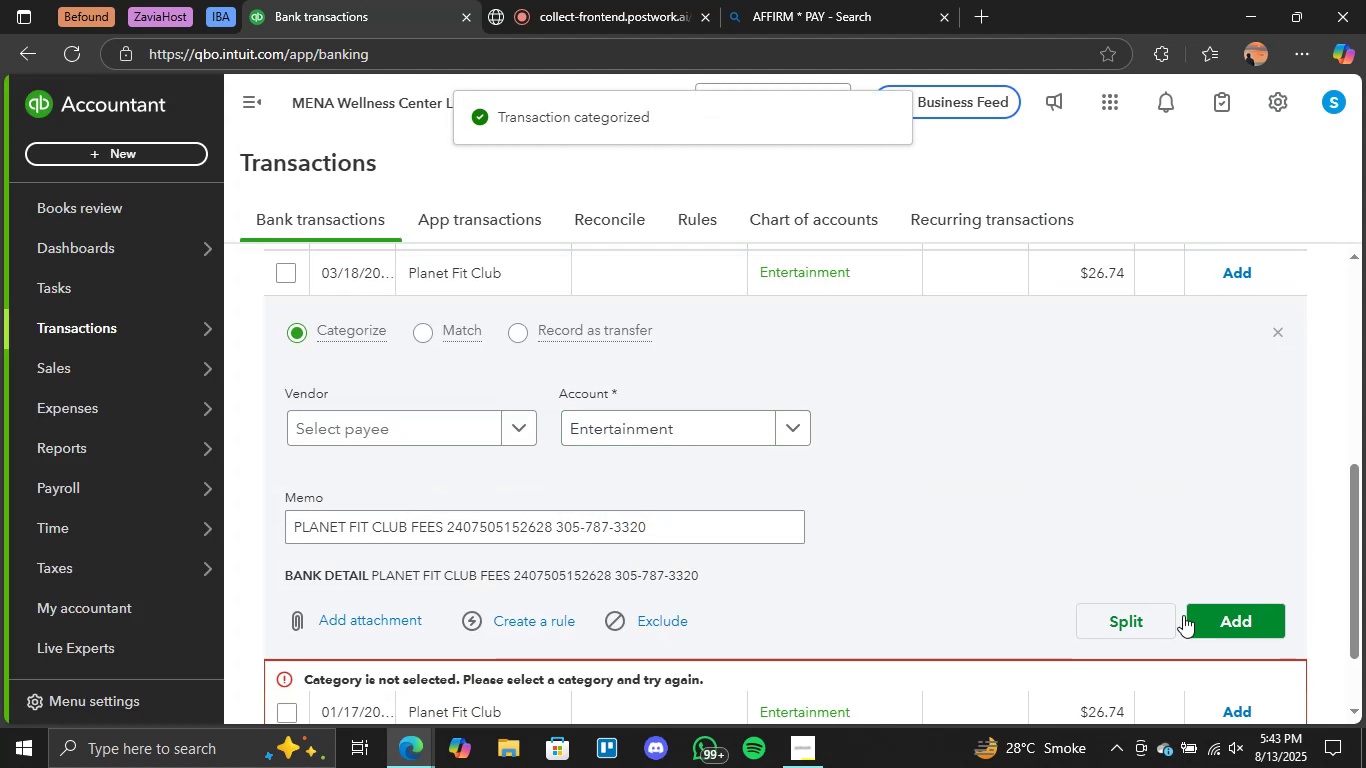 
left_click([1228, 619])
 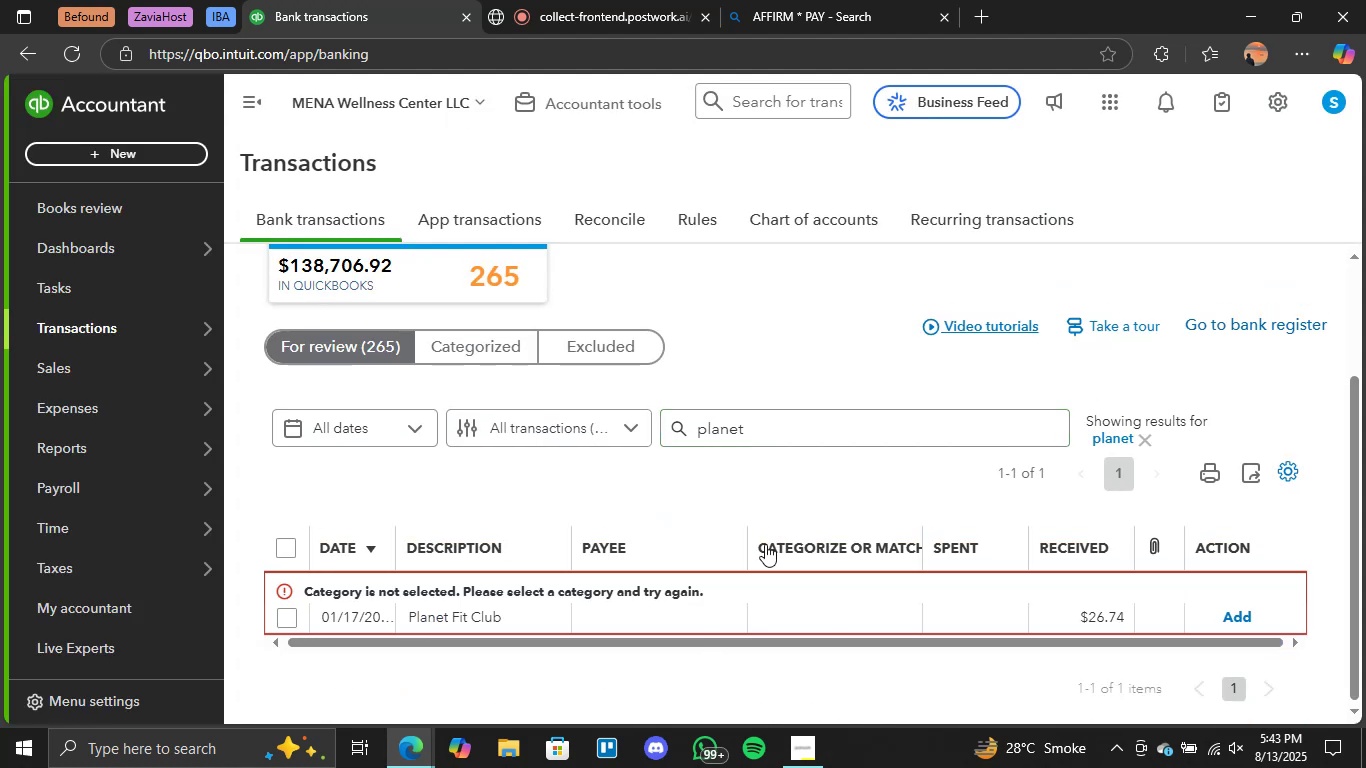 
left_click([883, 606])
 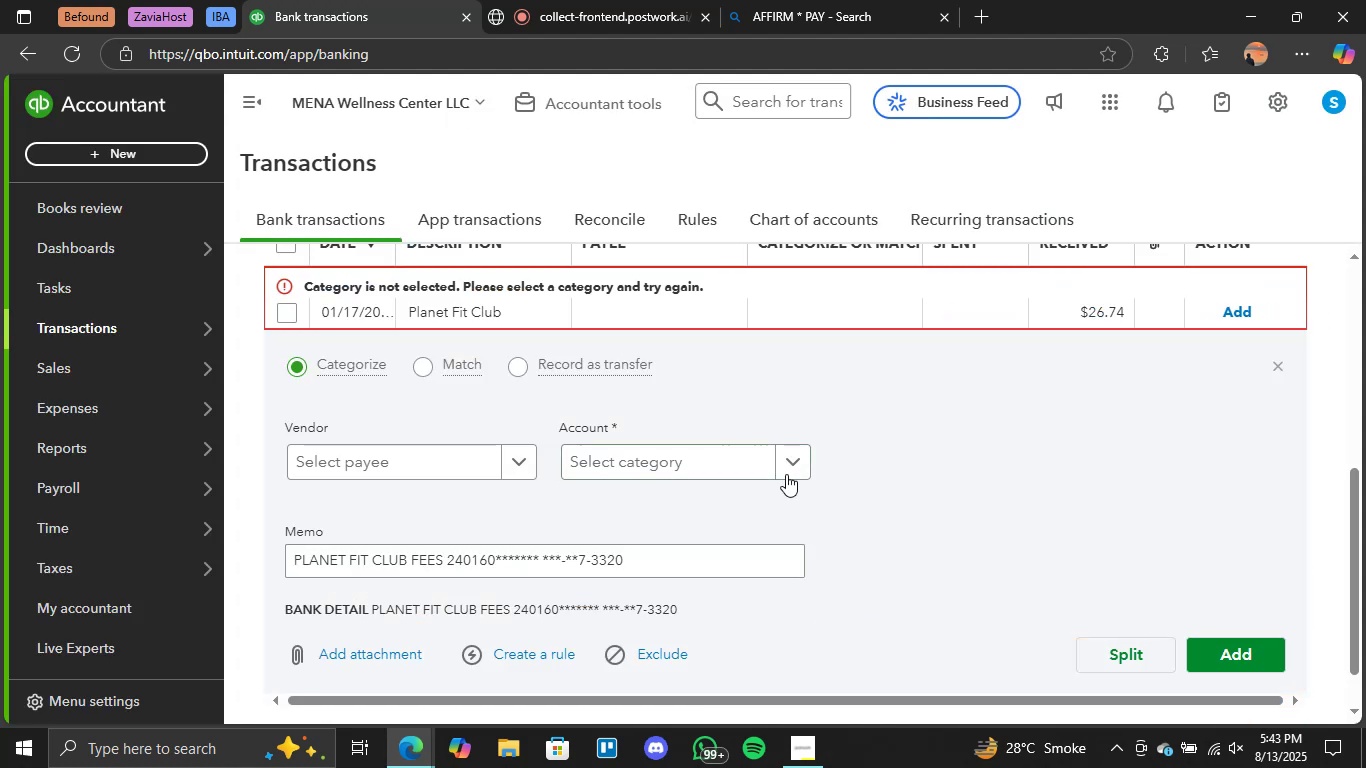 
left_click([793, 474])
 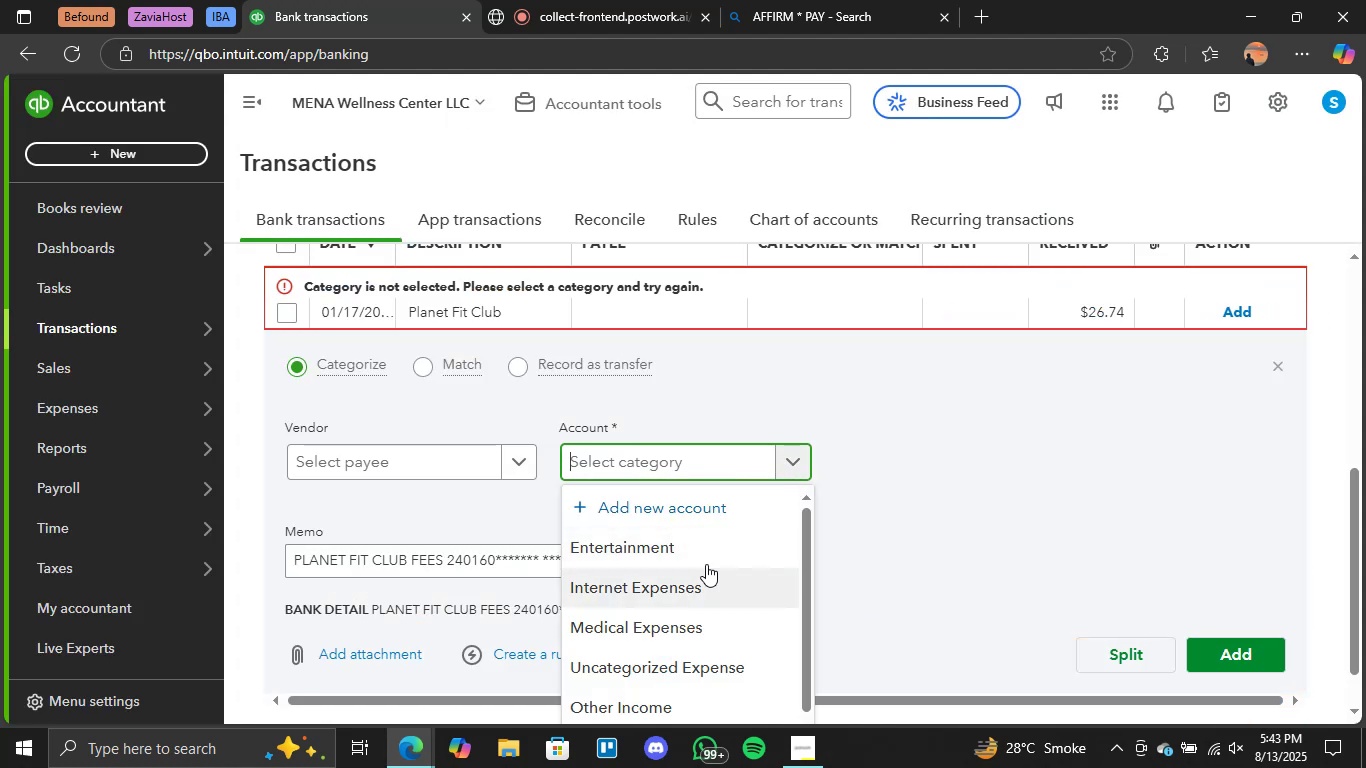 
left_click([699, 557])
 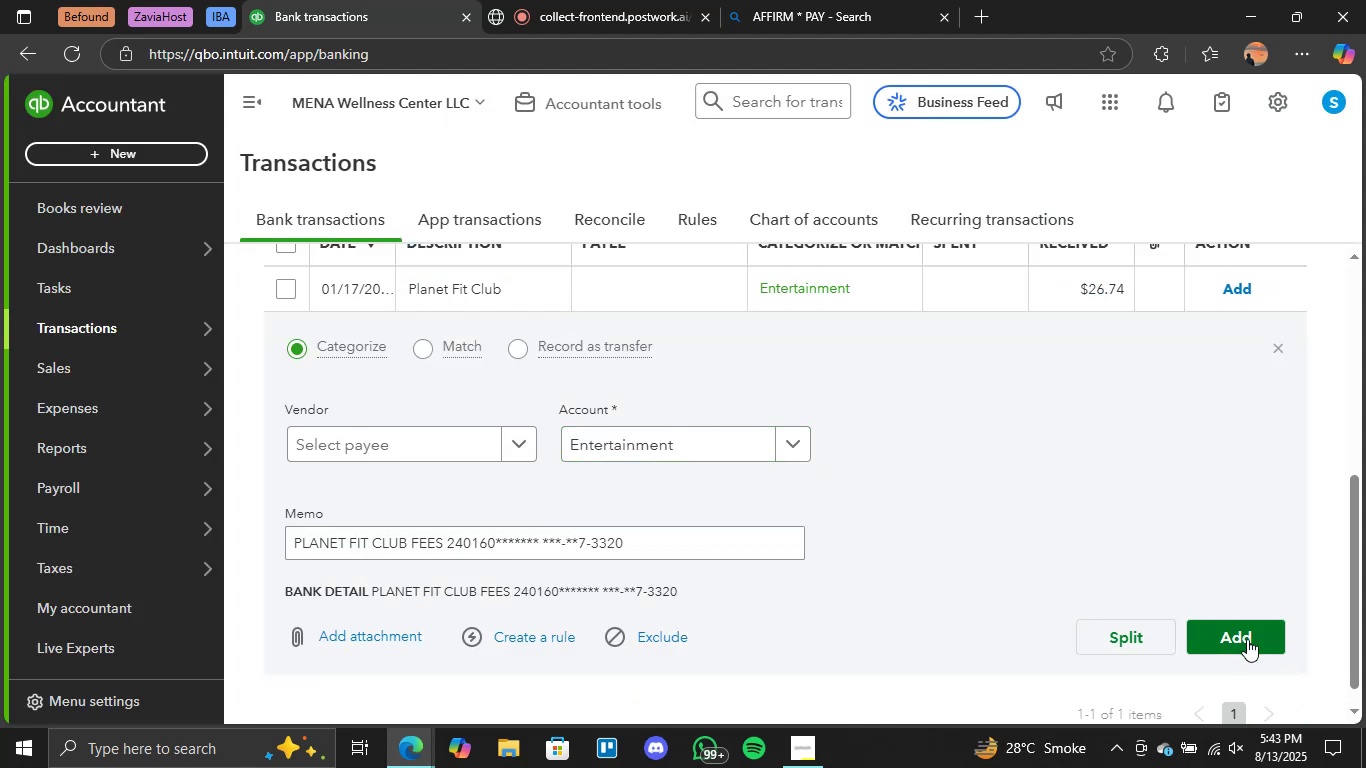 
left_click([1247, 639])
 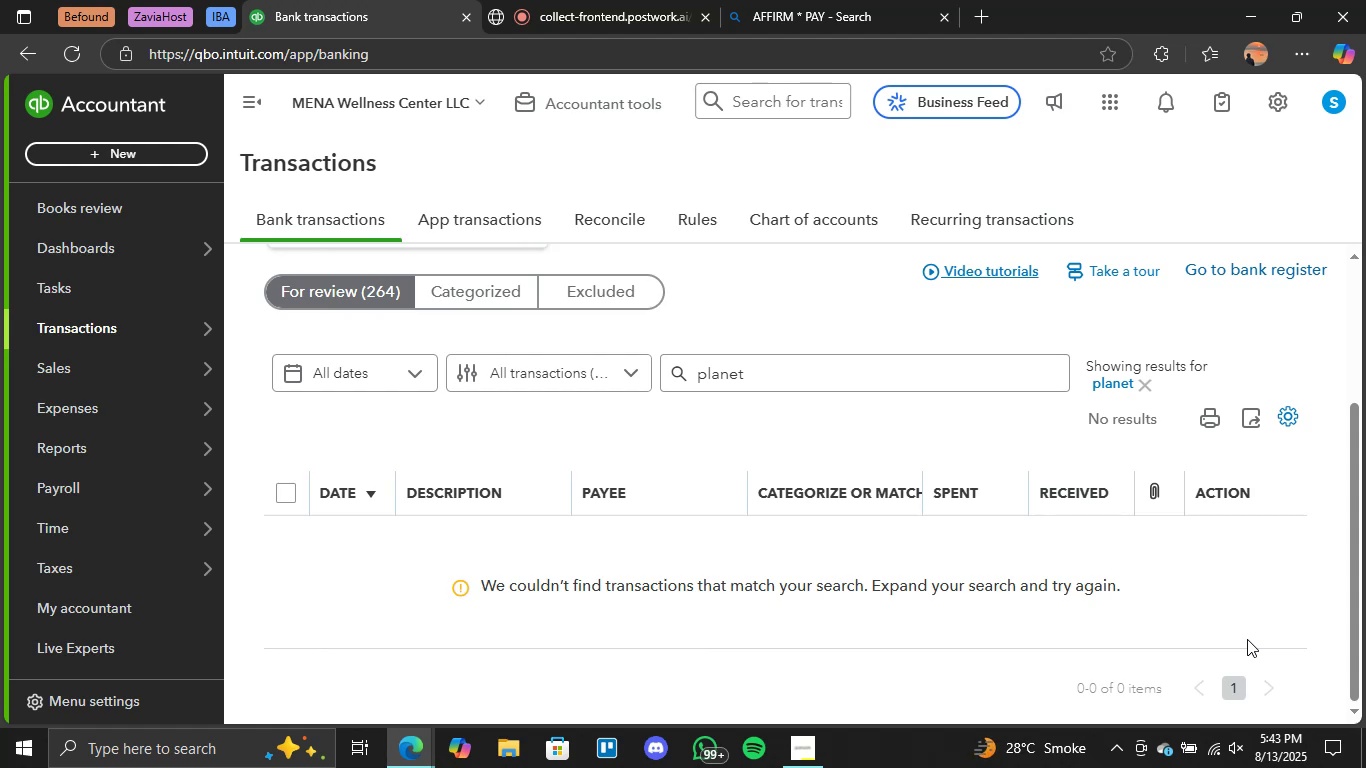 
wait(20.25)
 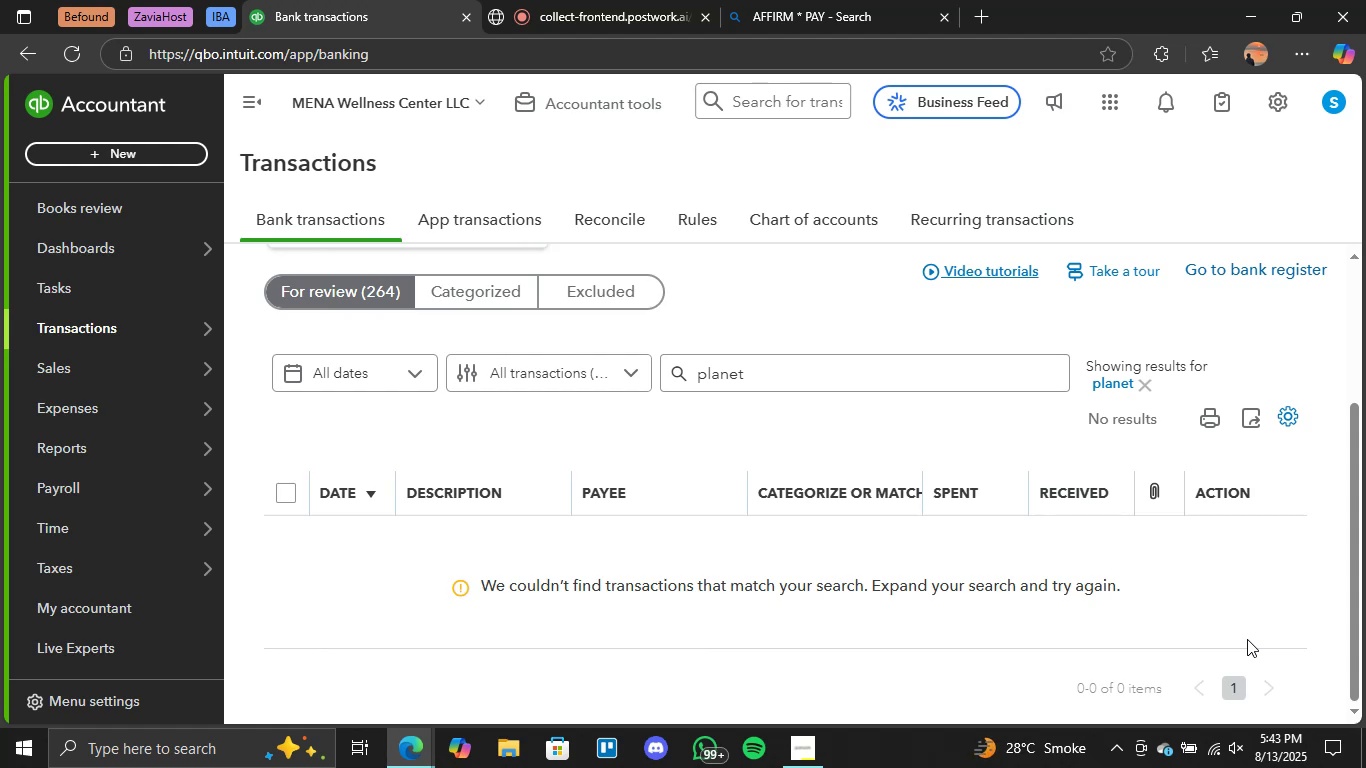 
left_click_drag(start_coordinate=[789, 361], to_coordinate=[638, 383])
 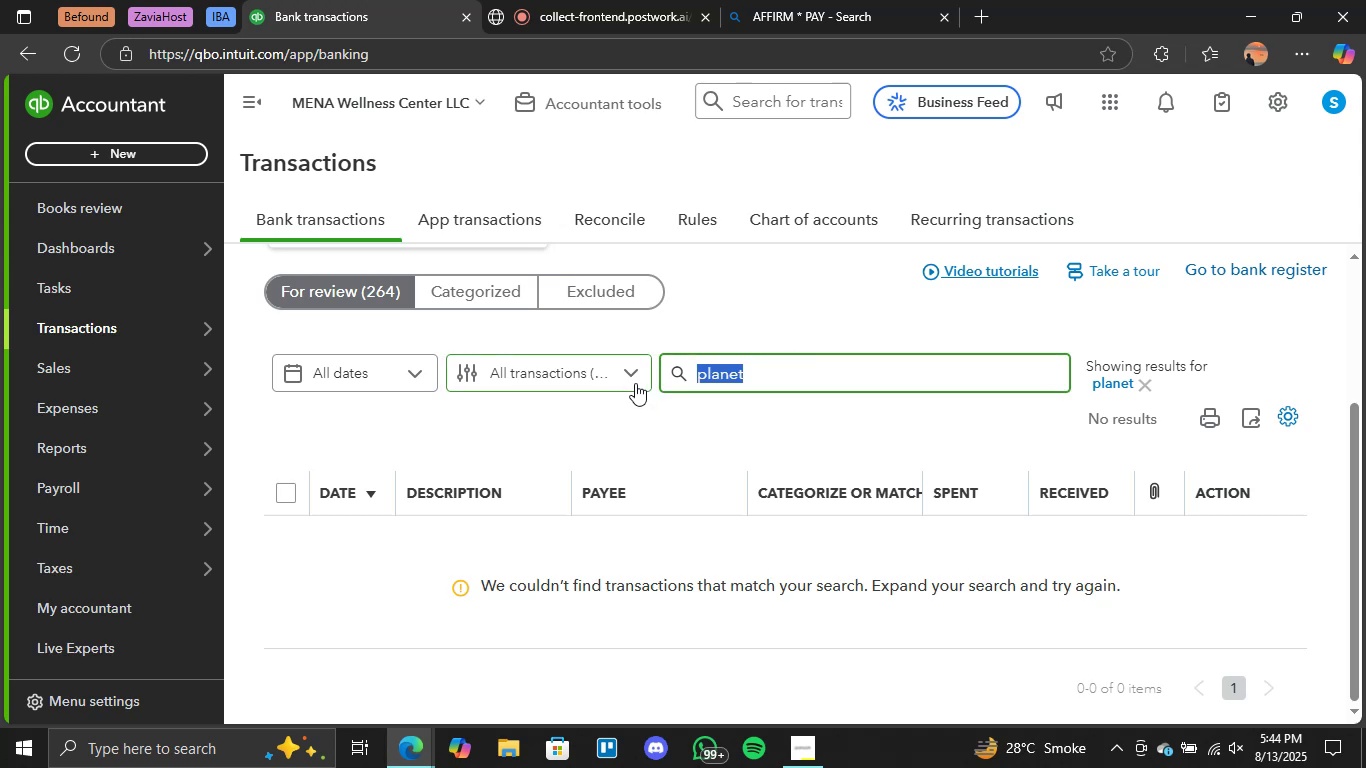 
key(Backspace)
 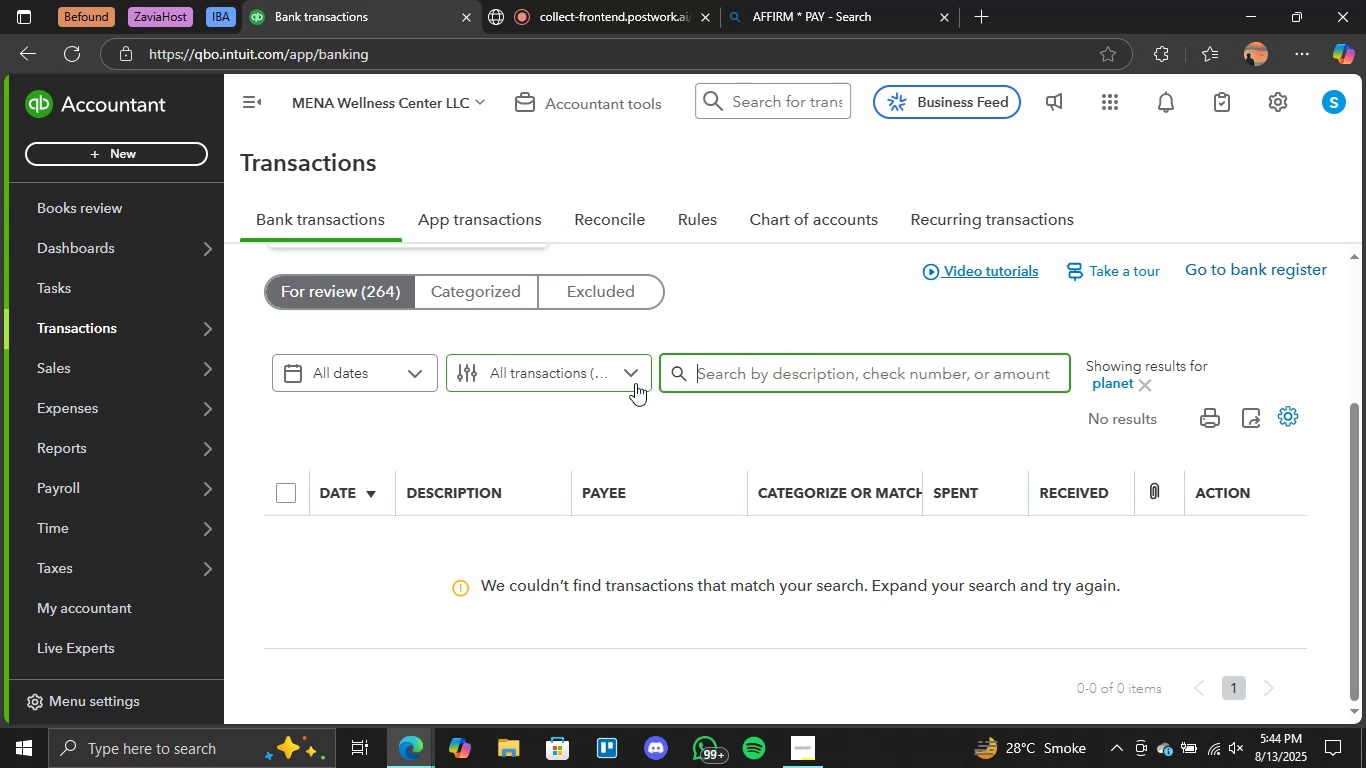 
left_click([347, 306])
 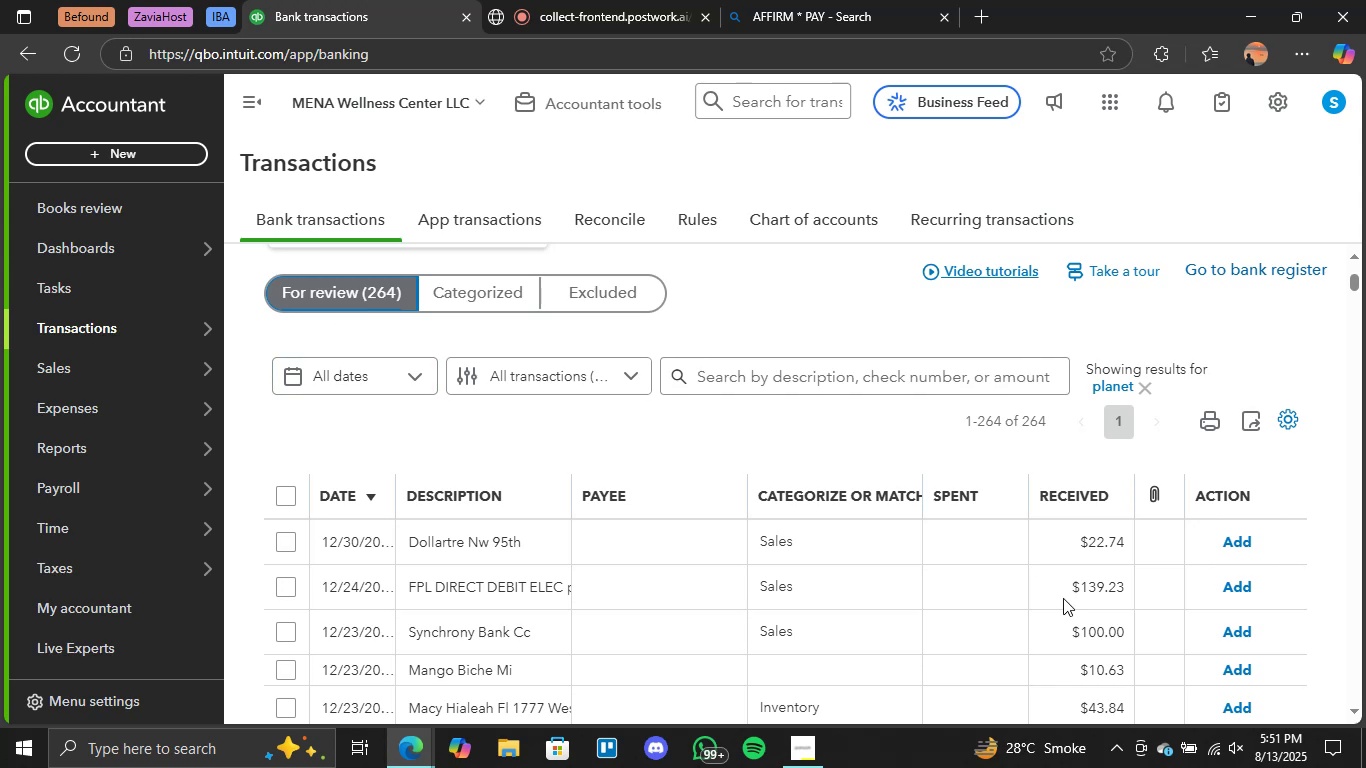 
wait(470.11)
 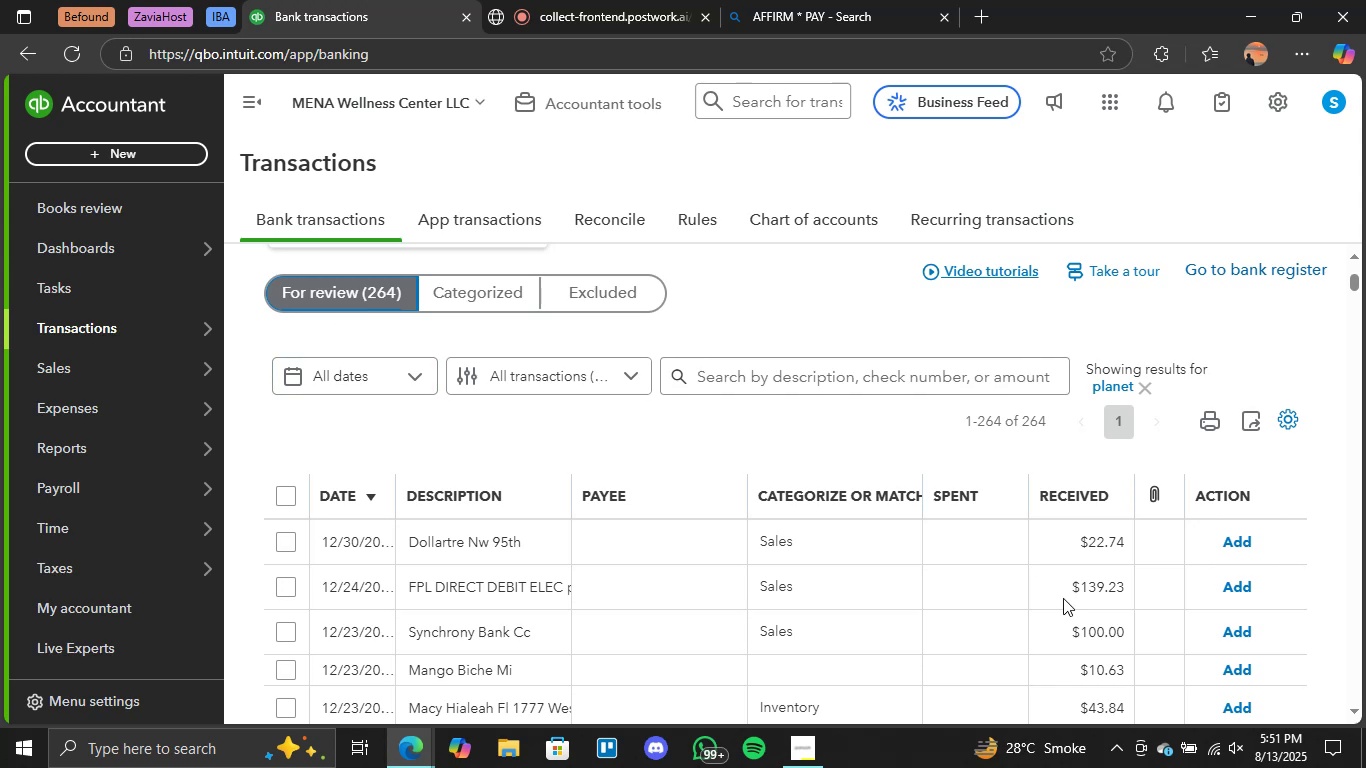 
scroll: coordinate [697, 596], scroll_direction: down, amount: 1.0
 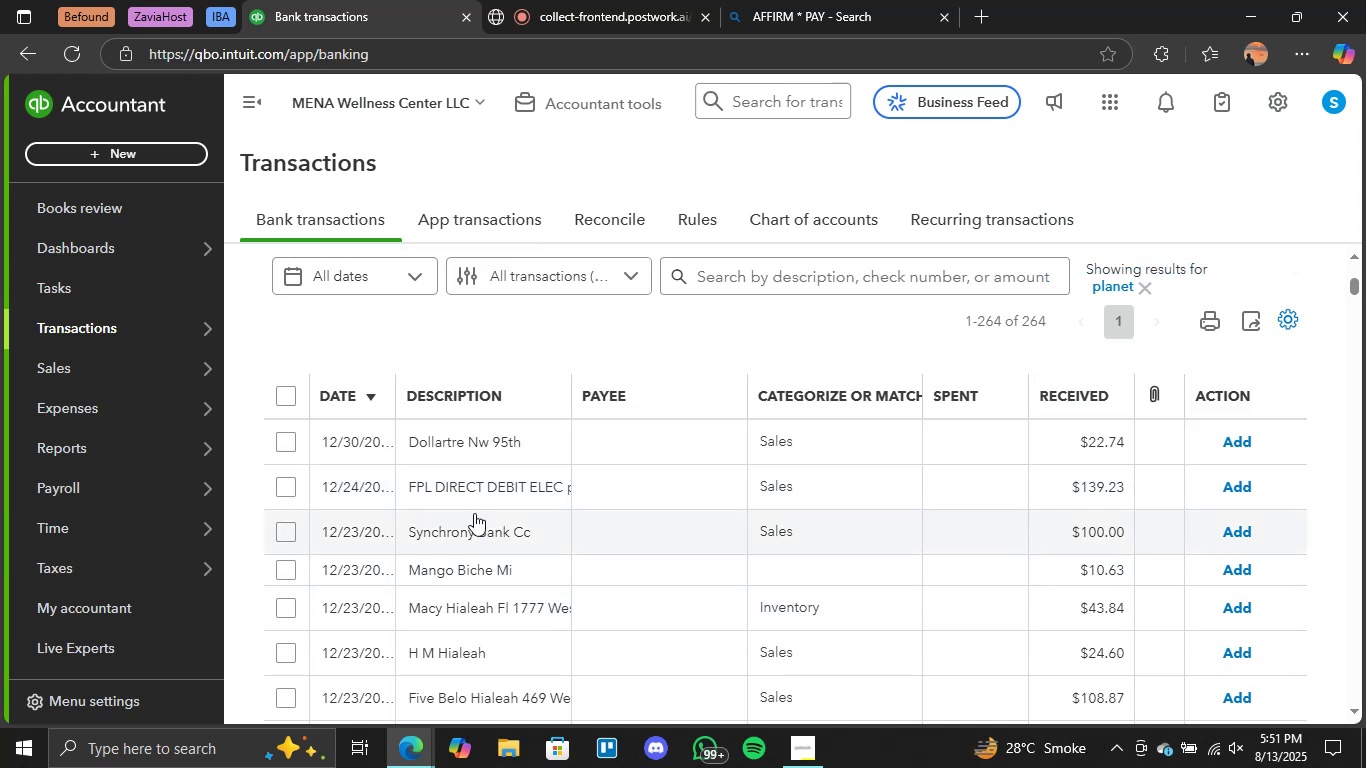 
left_click([484, 530])
 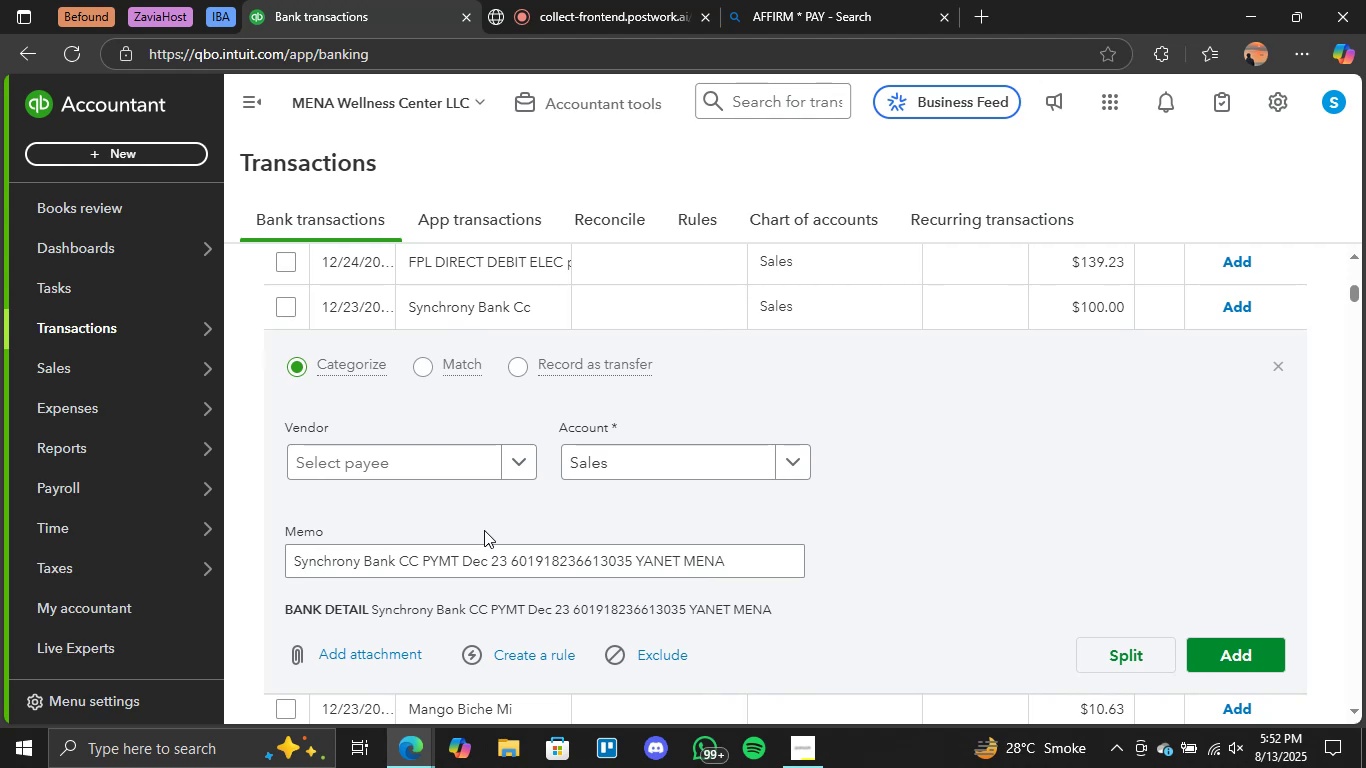 
wait(13.12)
 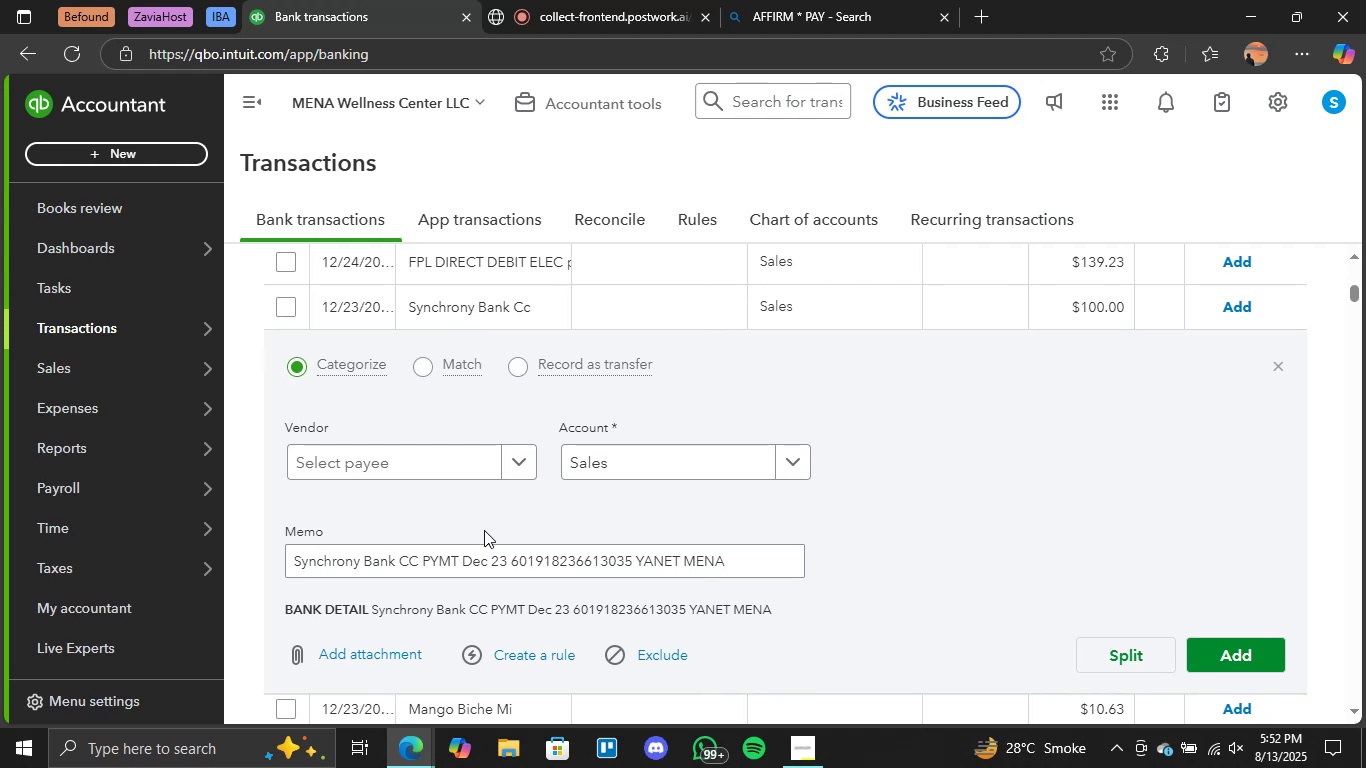 
left_click([786, 457])
 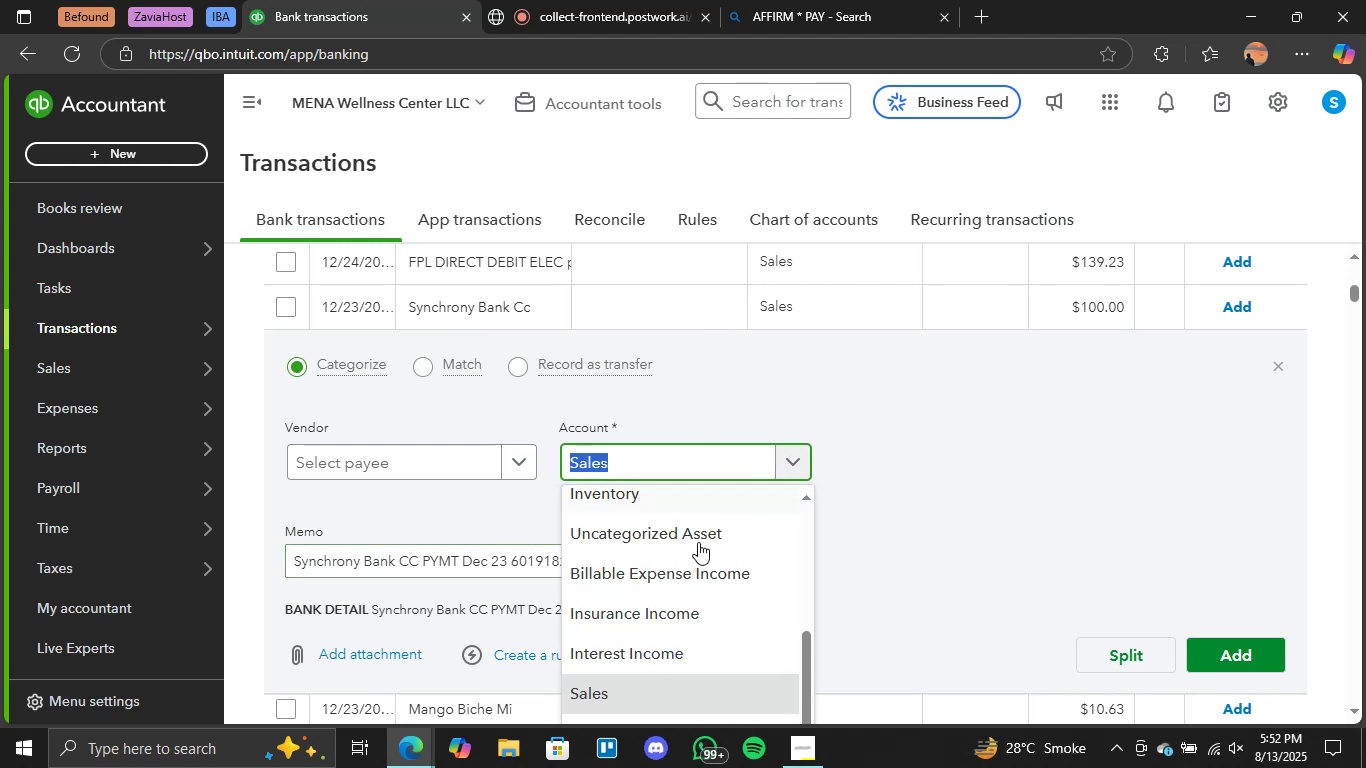 
scroll: coordinate [944, 536], scroll_direction: down, amount: 8.0
 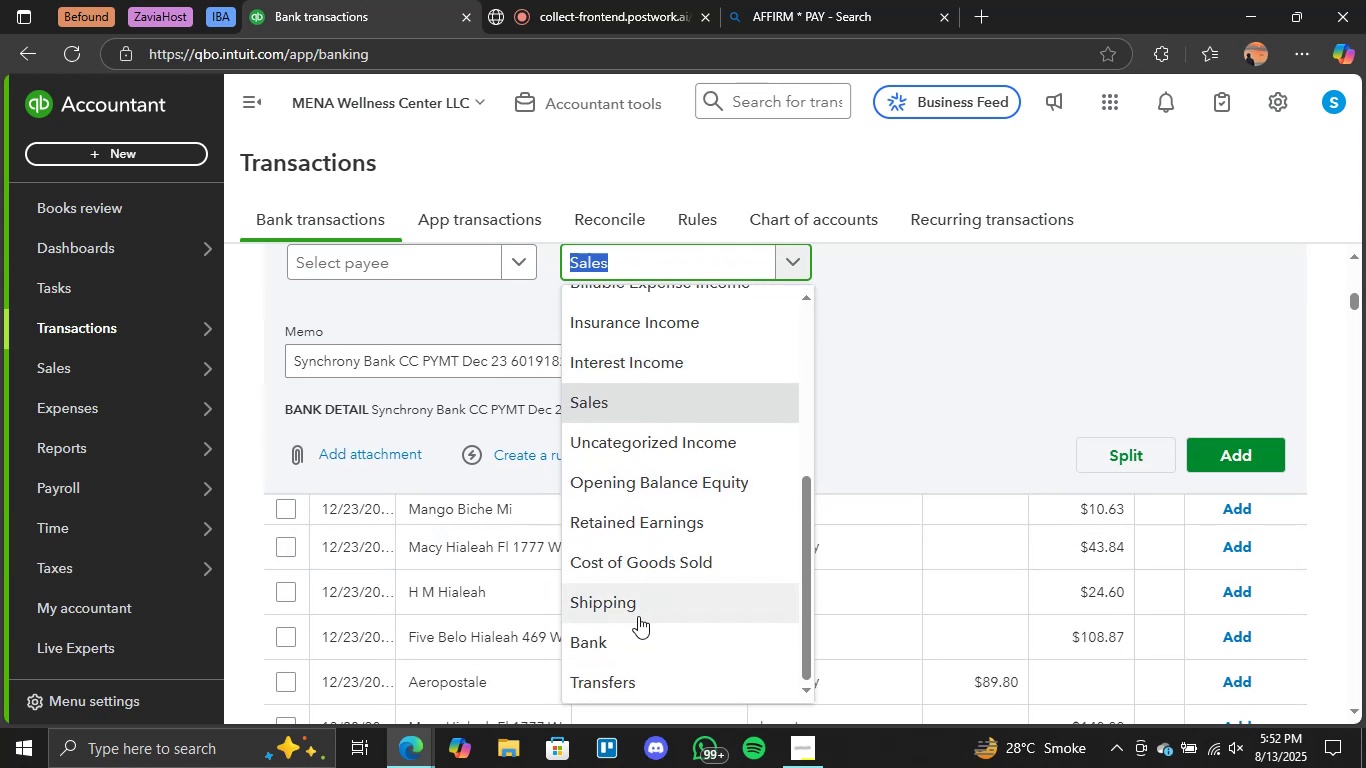 
left_click([610, 638])
 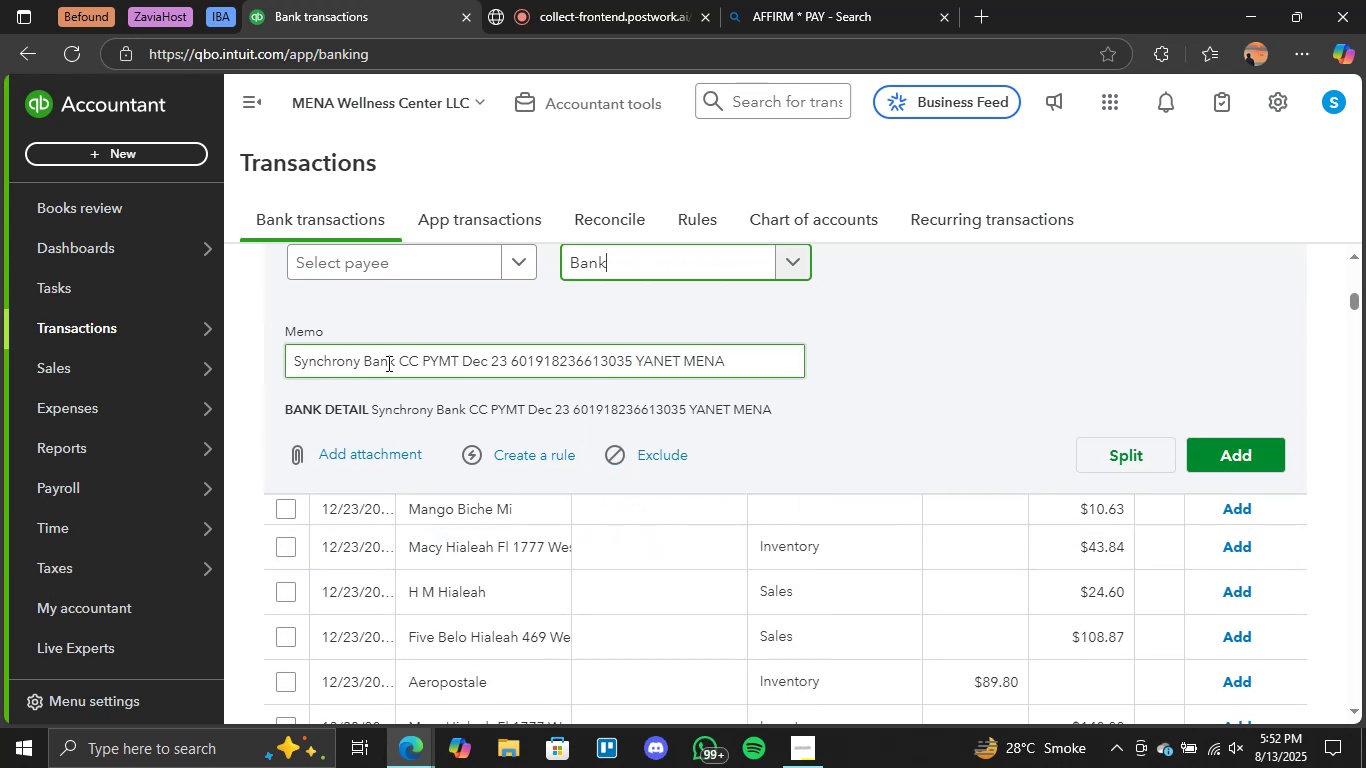 
left_click_drag(start_coordinate=[394, 365], to_coordinate=[290, 372])
 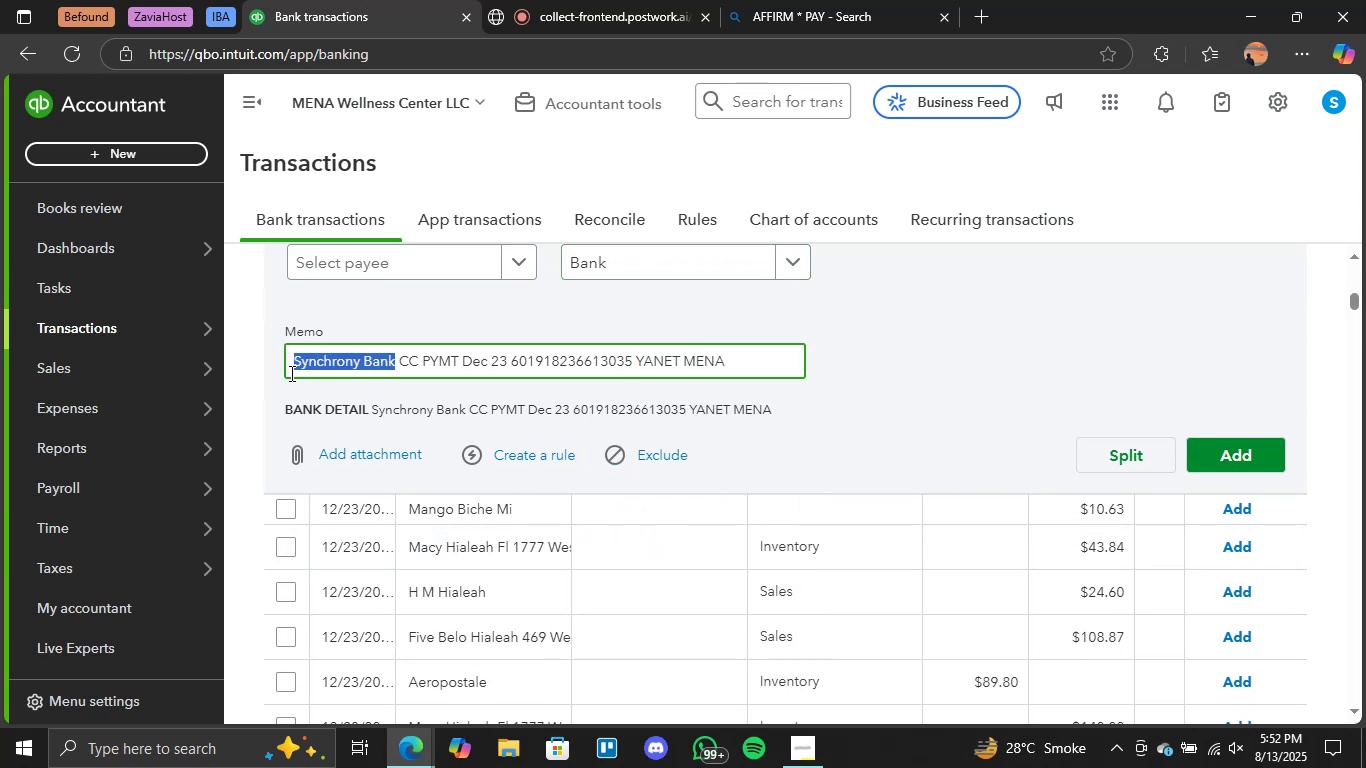 
key(Control+C)
 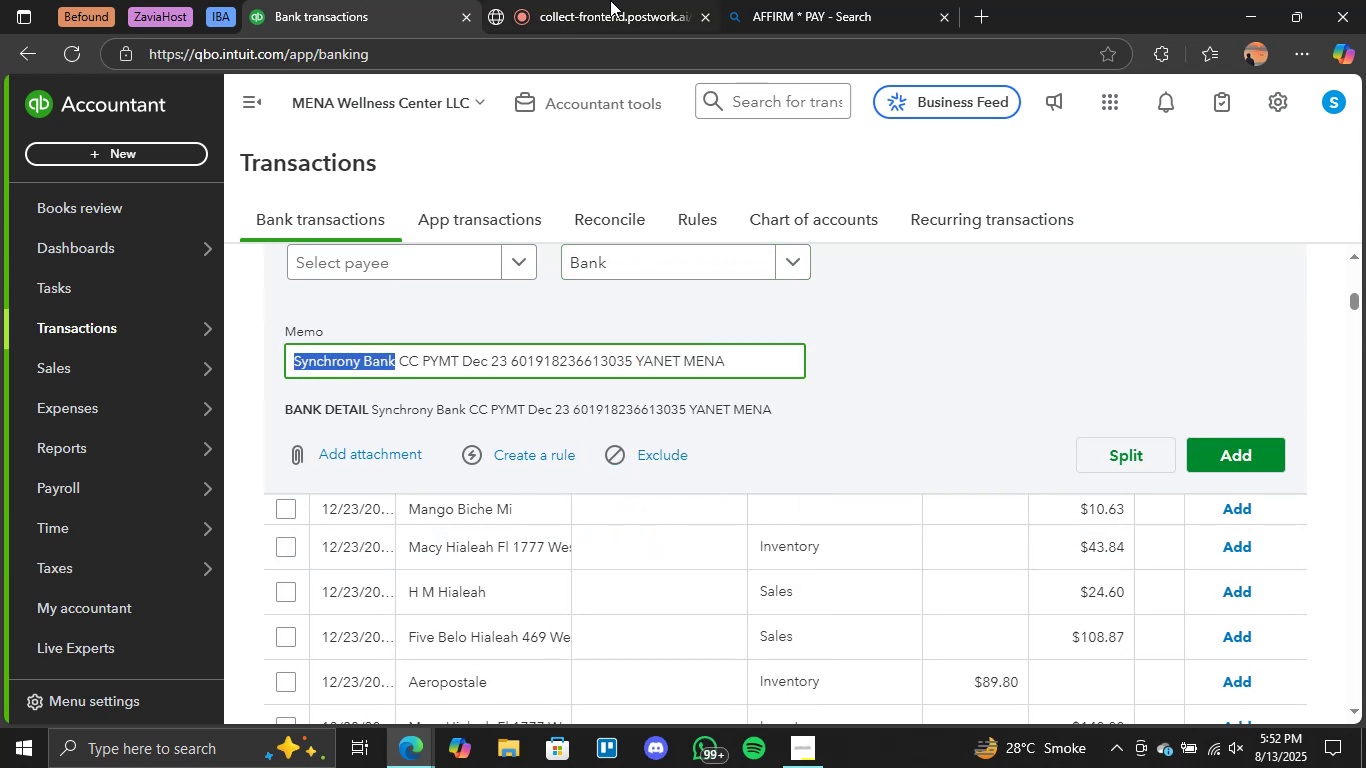 
left_click([724, 0])
 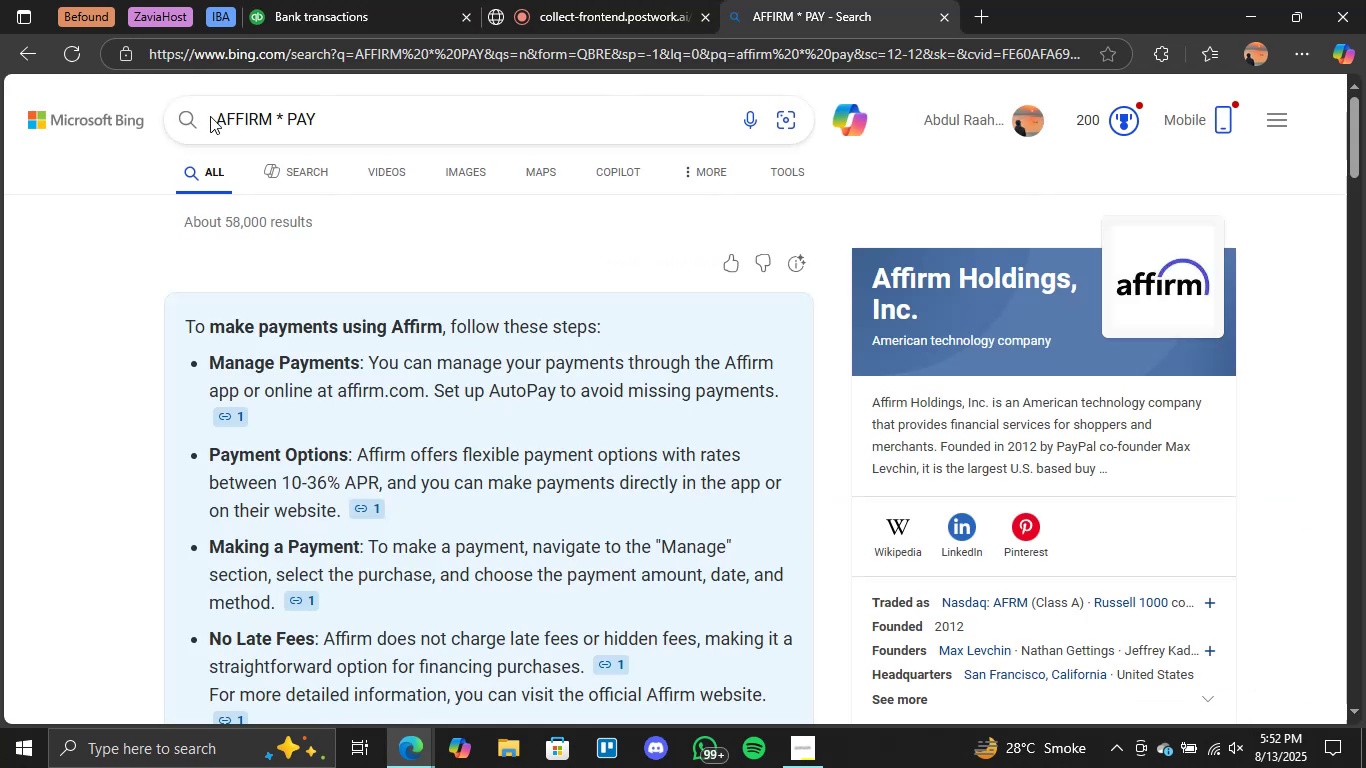 
double_click([240, 112])
 